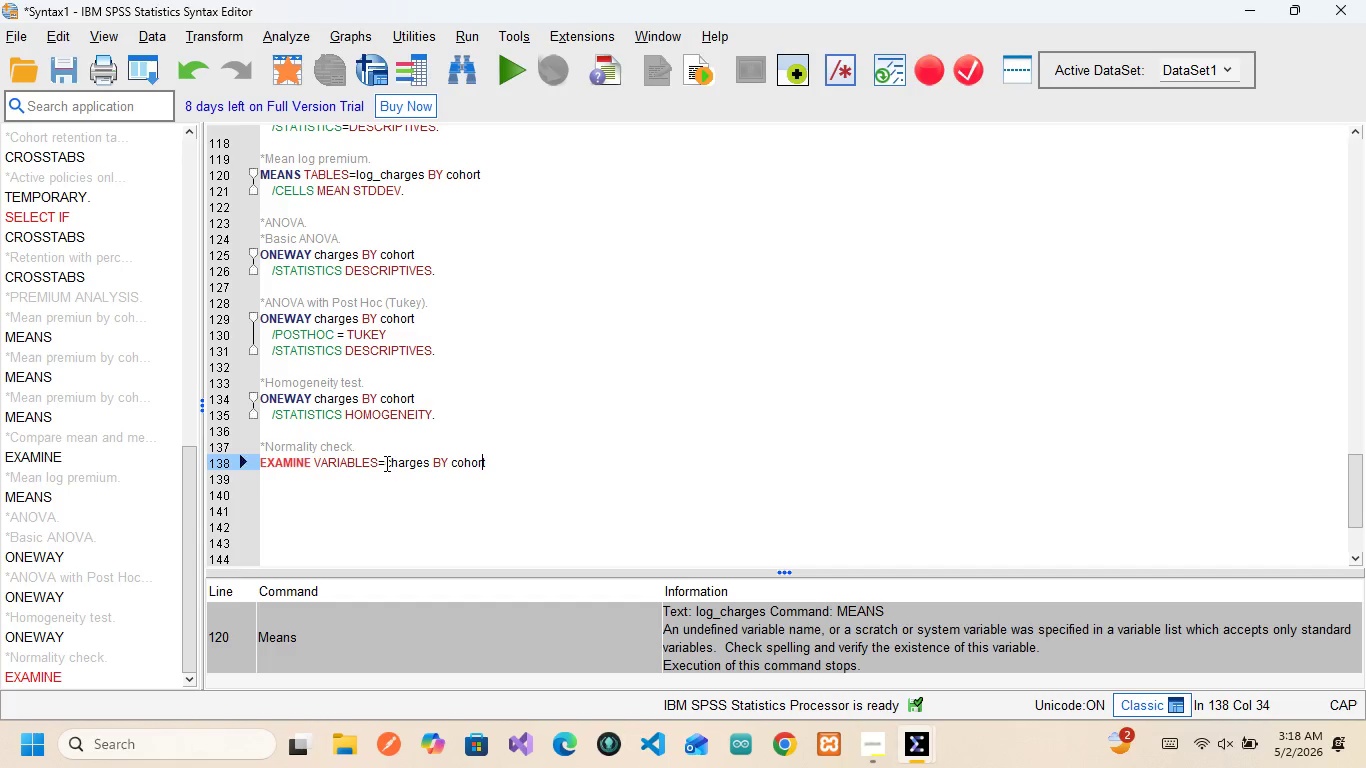 
key(ArrowRight)
 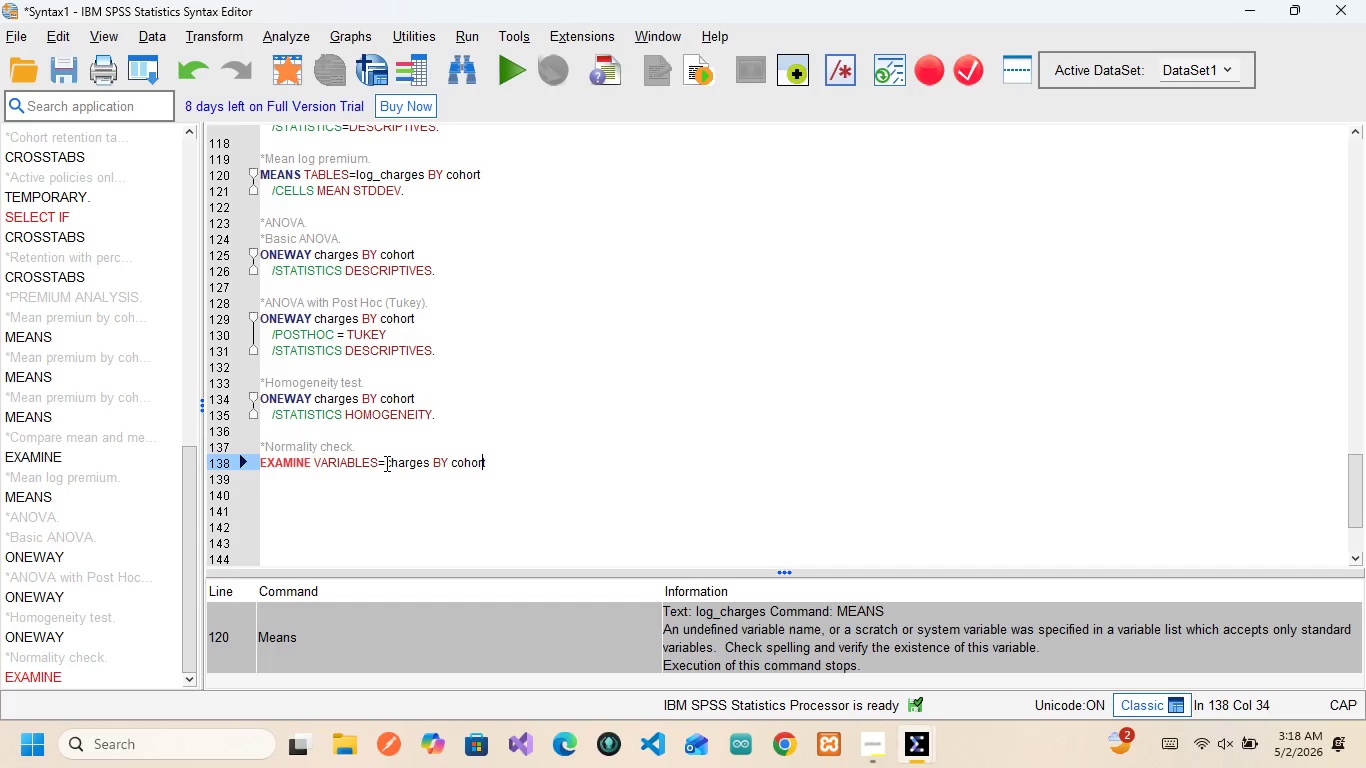 
key(ArrowRight)
 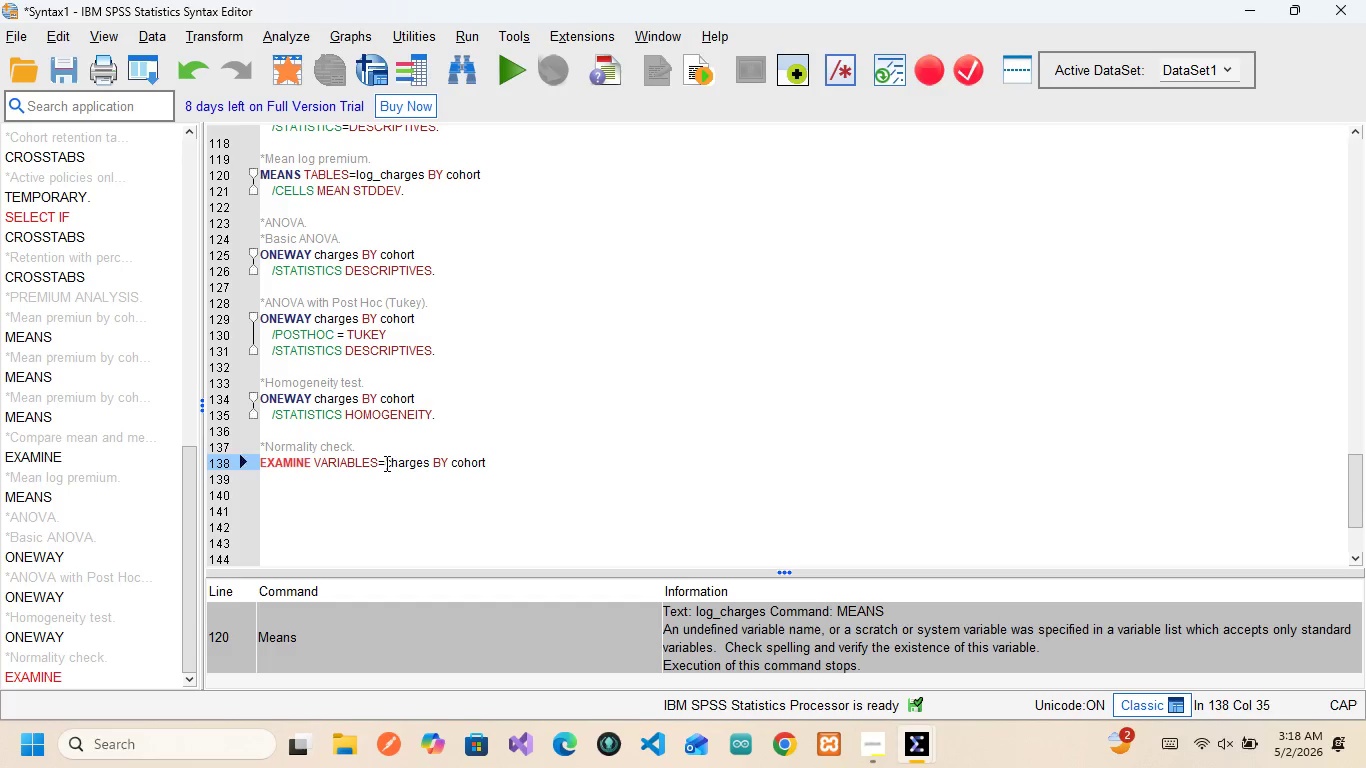 
key(ArrowRight)
 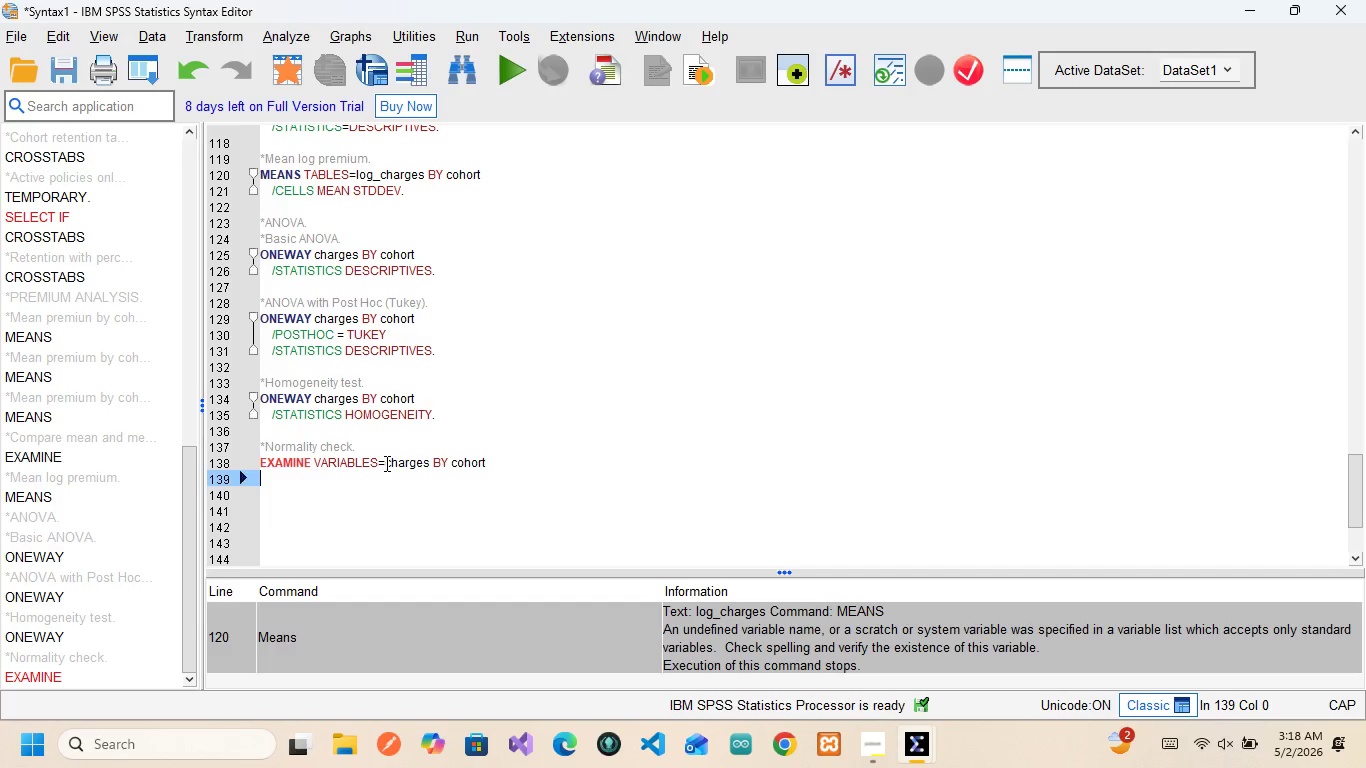 
key(Backspace)
 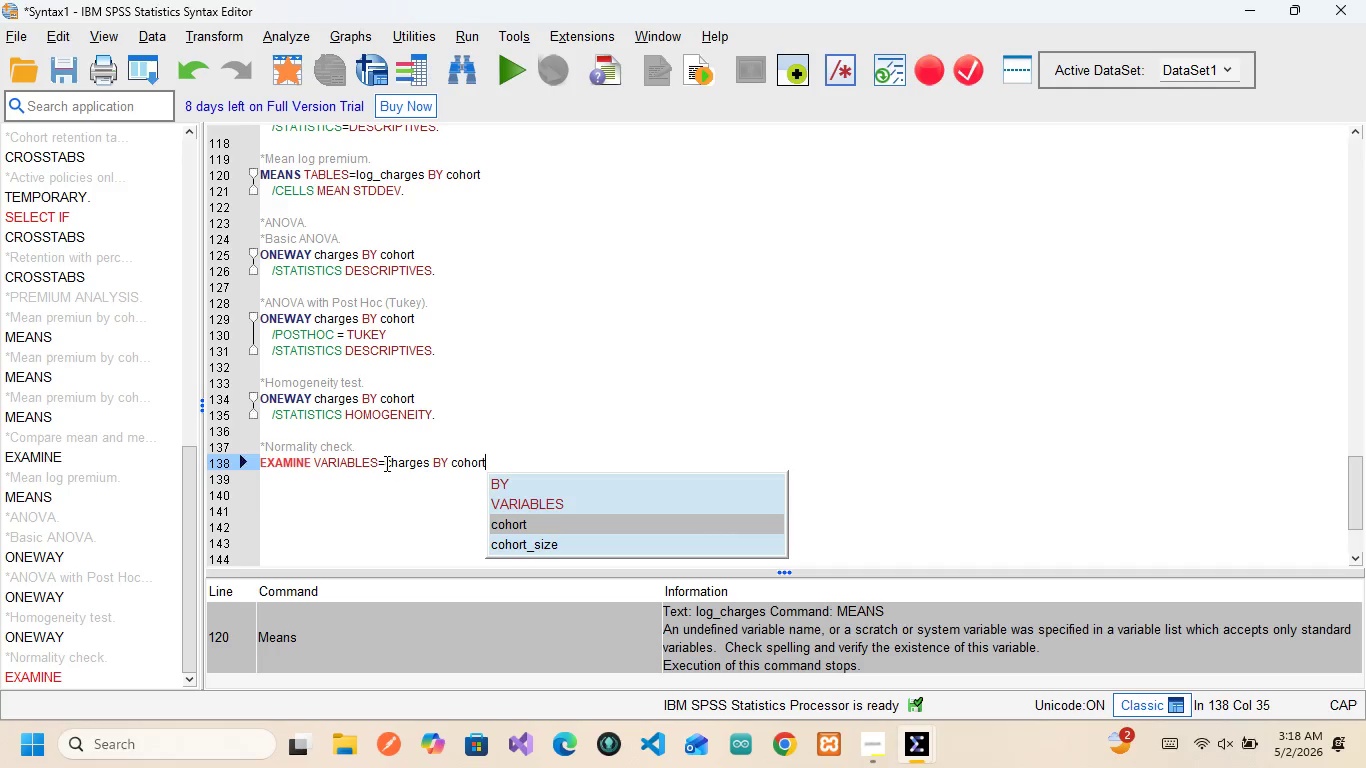 
key(Enter)
 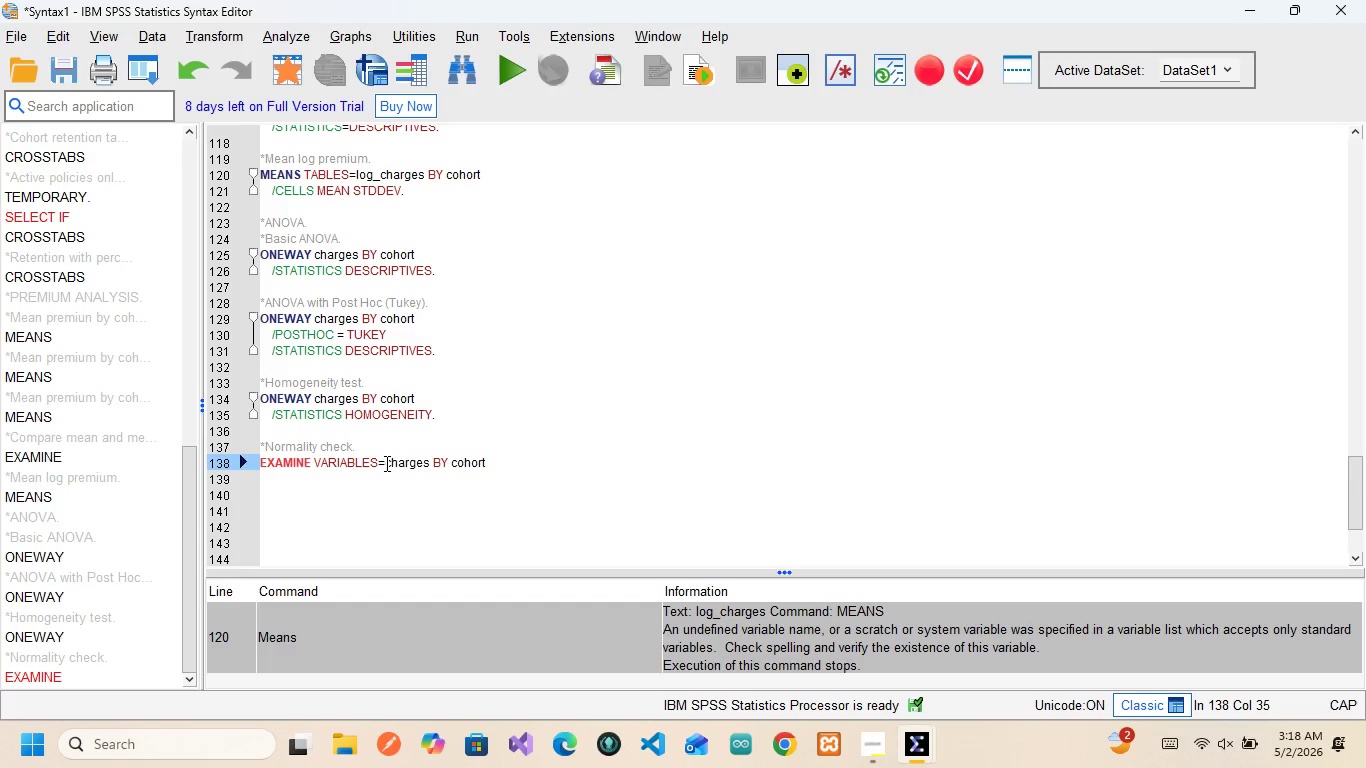 
key(Enter)
 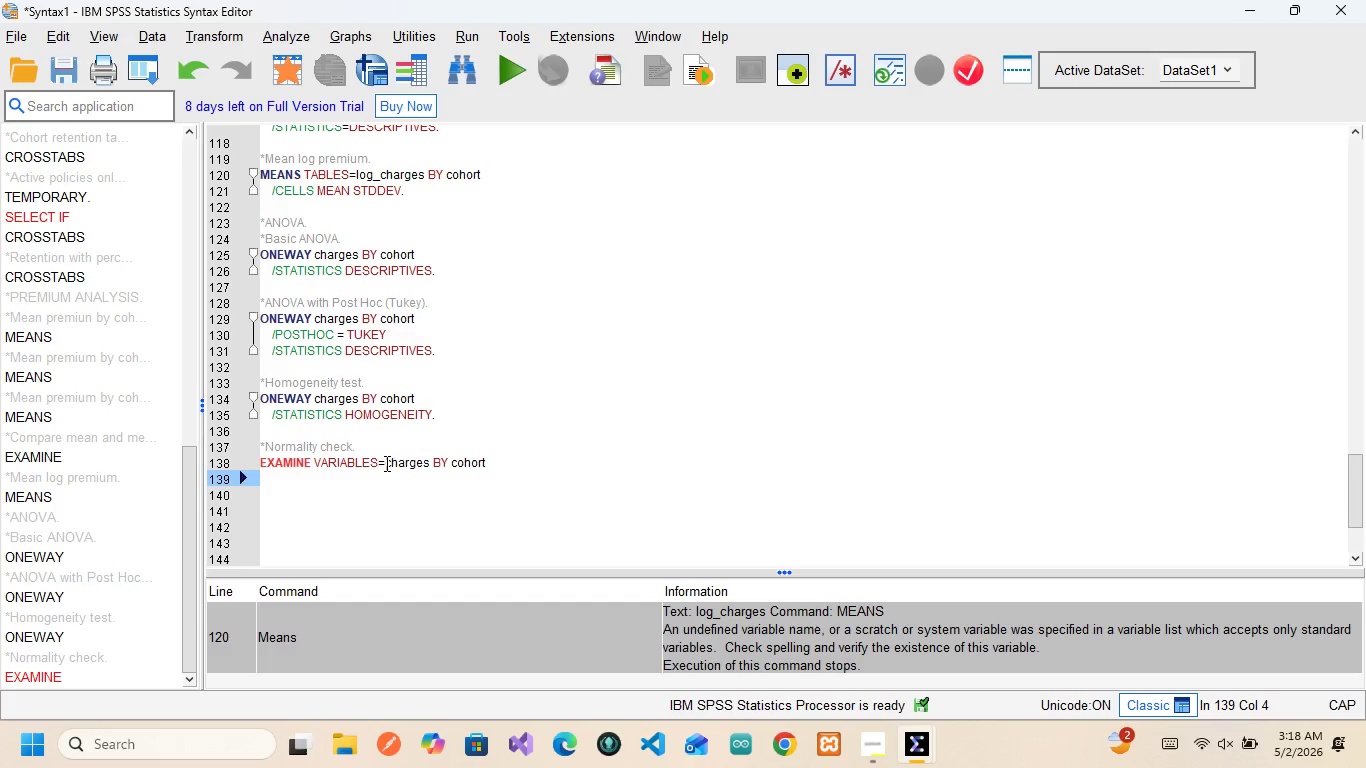 
type(/PLOT=H)
 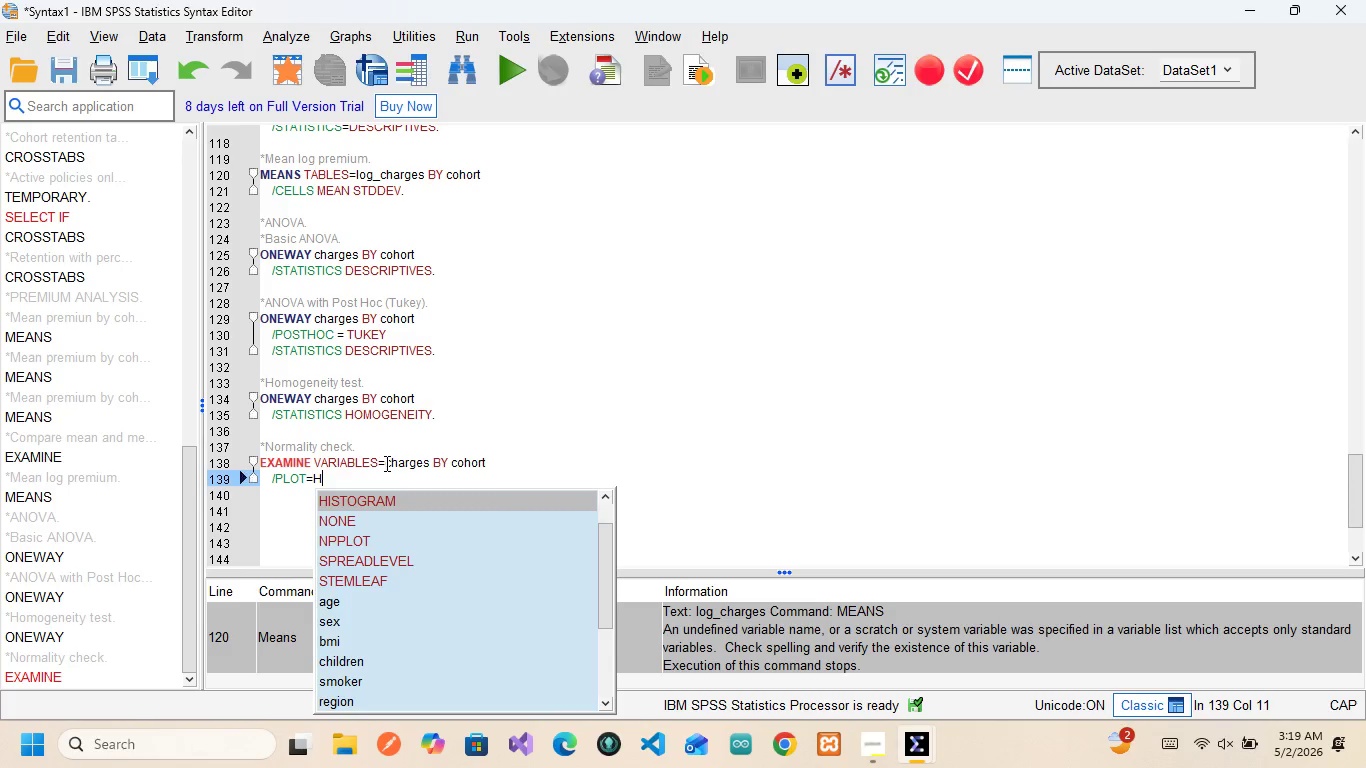 
key(Enter)
 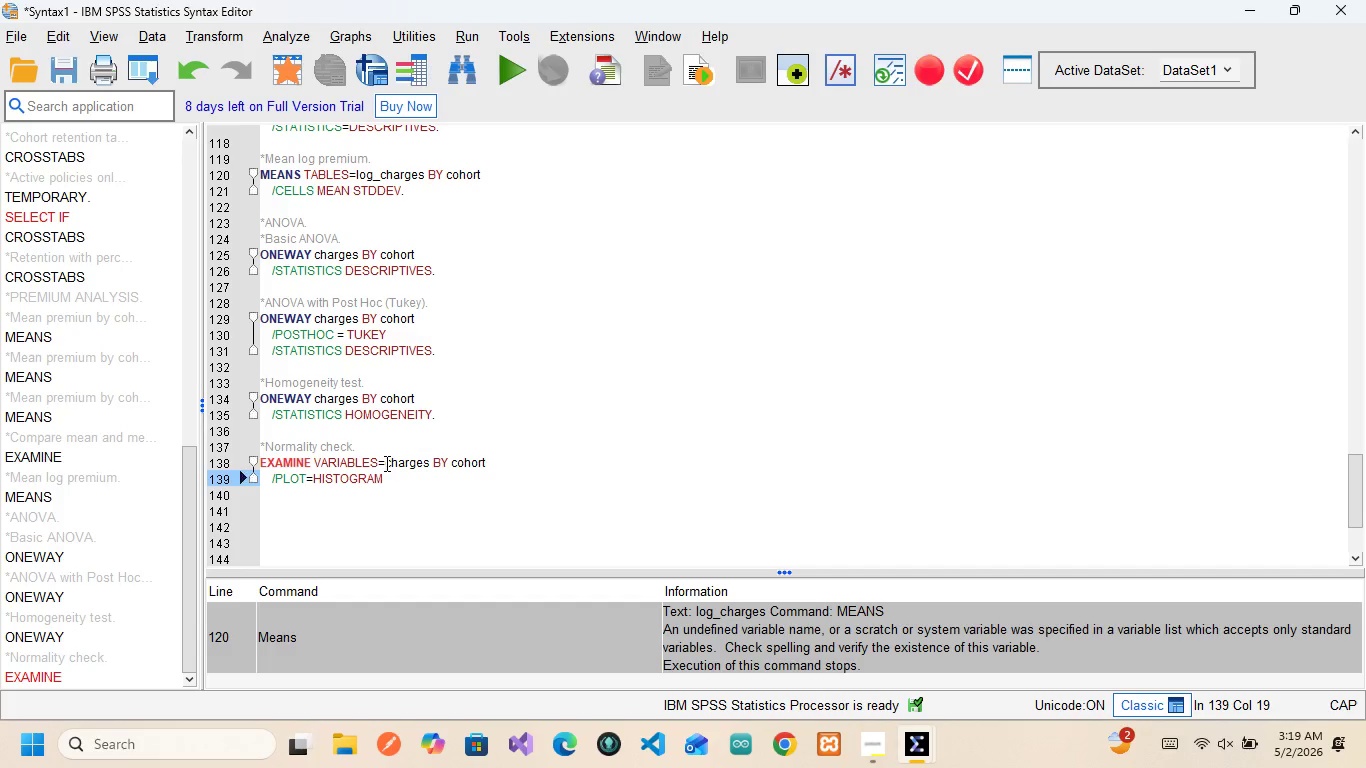 
key(Enter)
 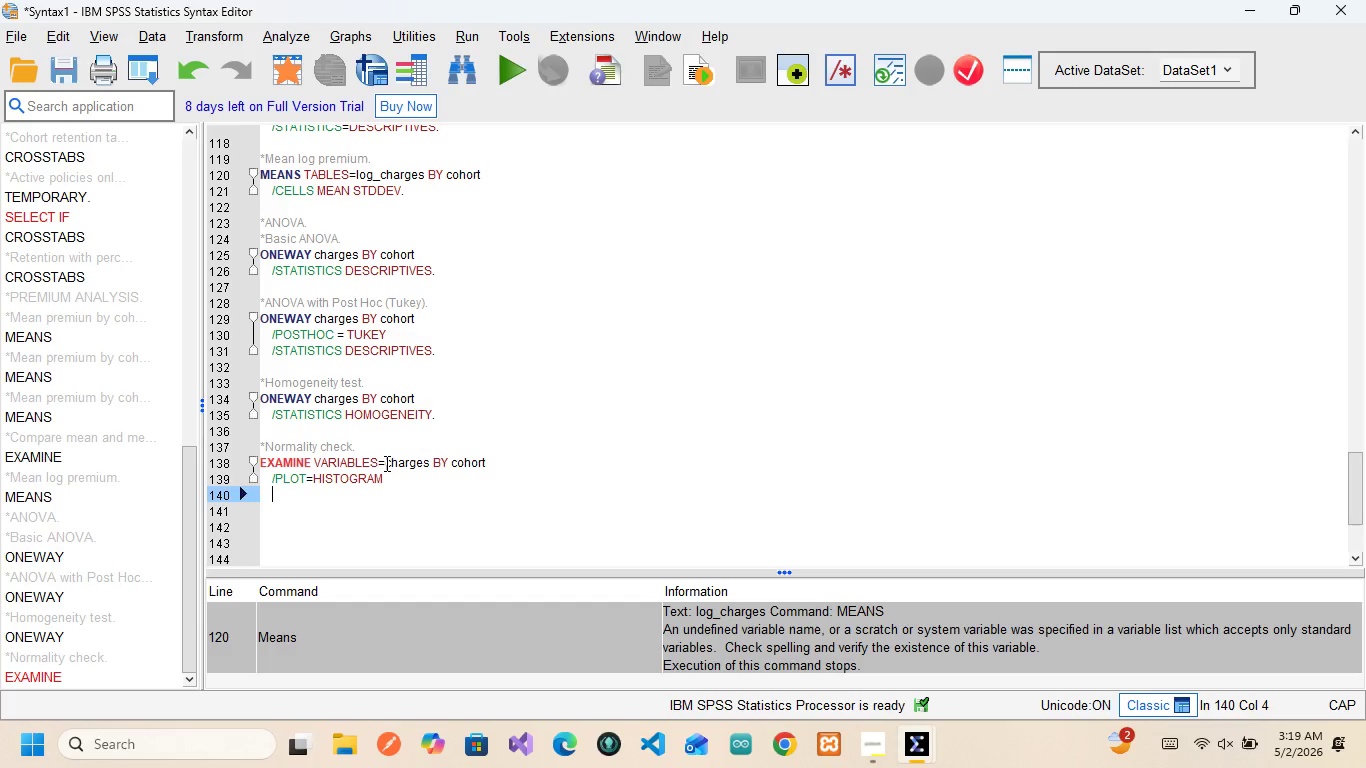 
type(/ST)
 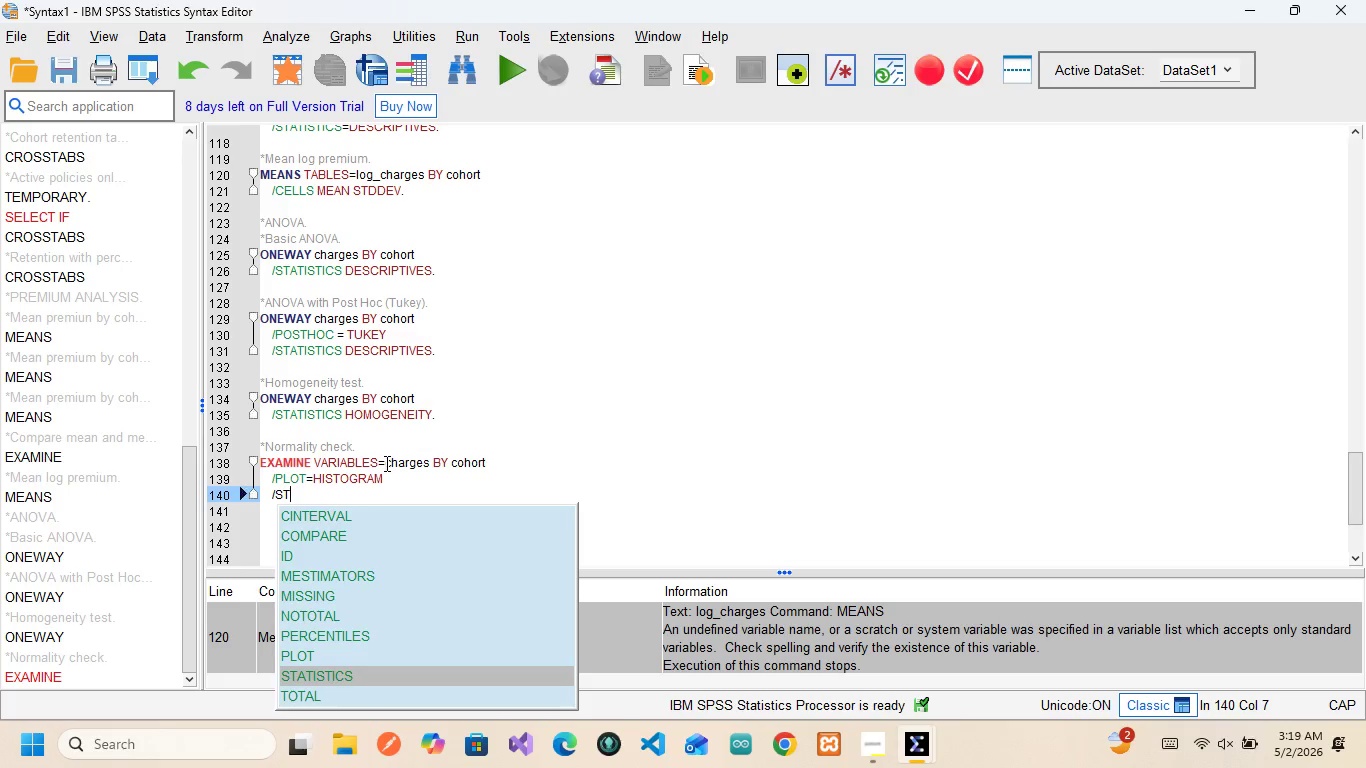 
key(Enter)
 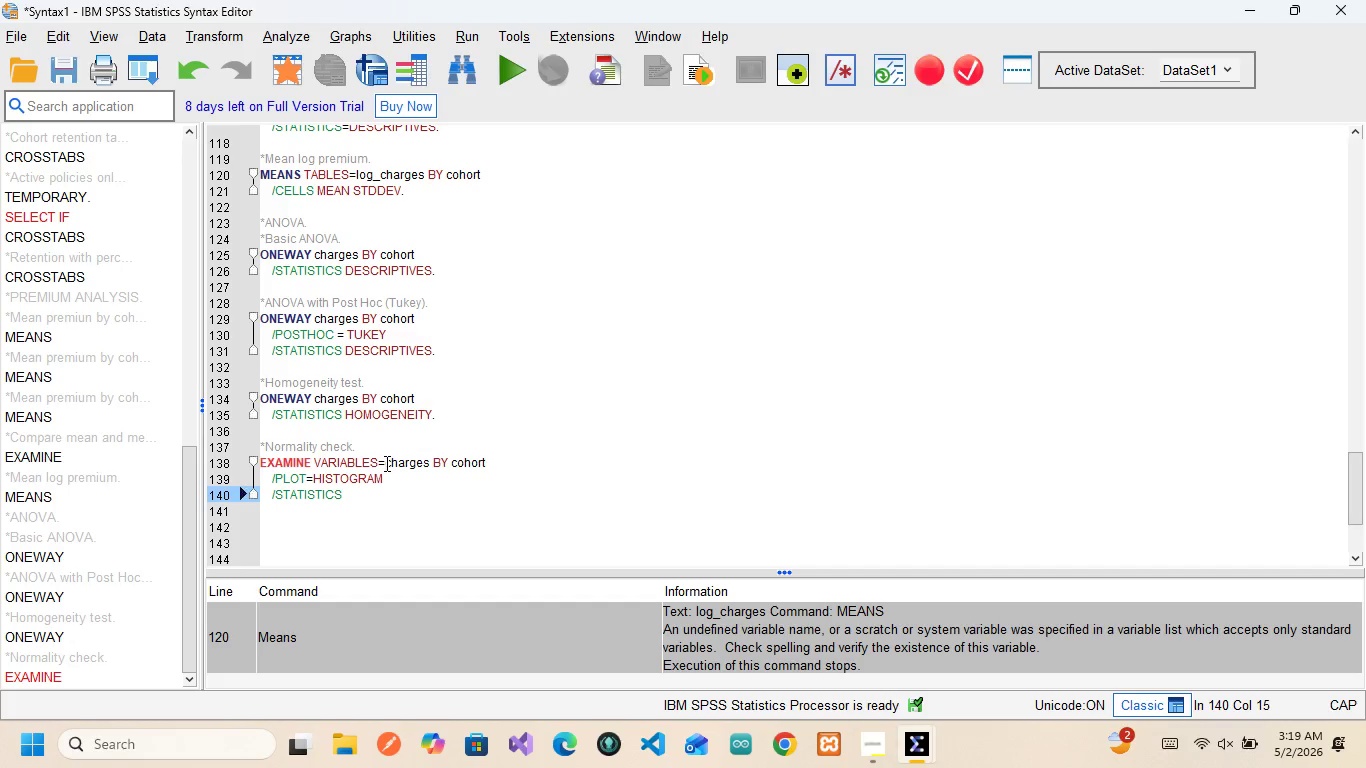 
type( DES)
 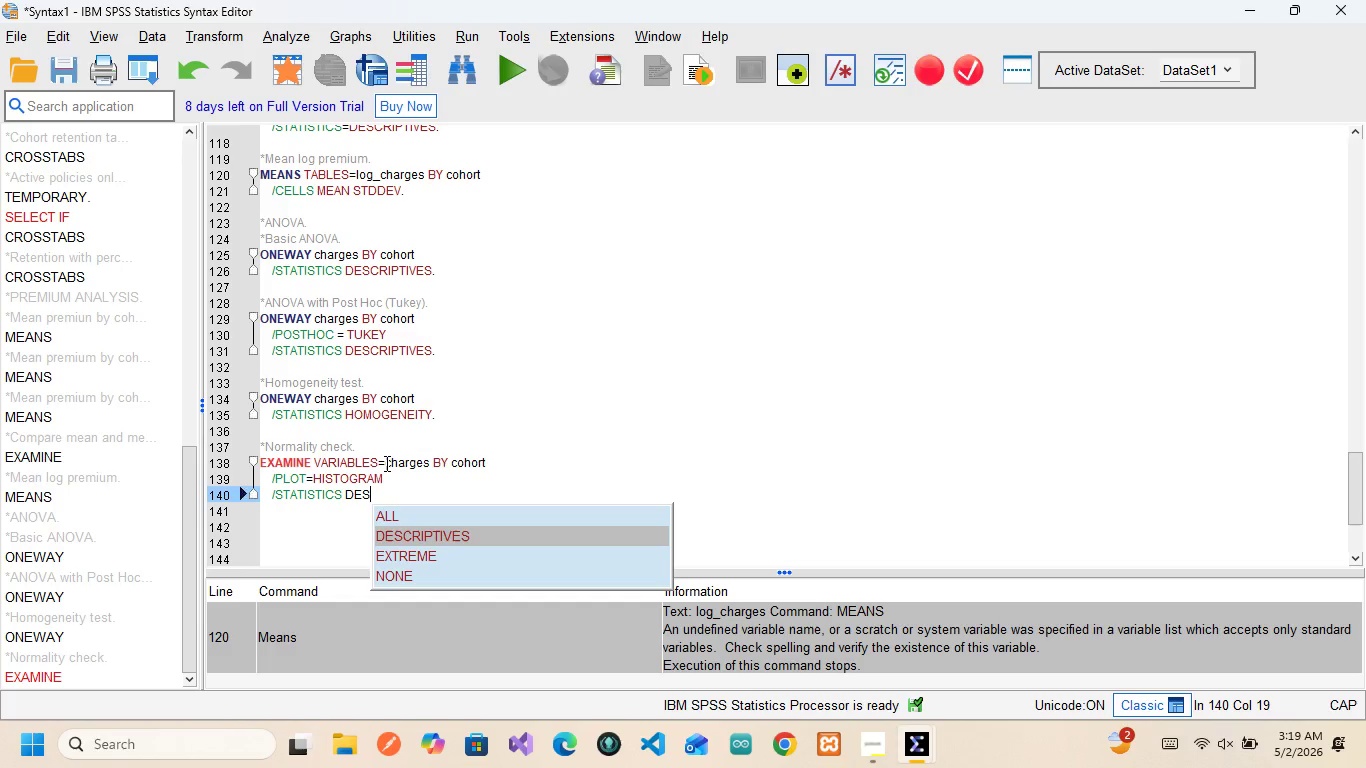 
key(Enter)
 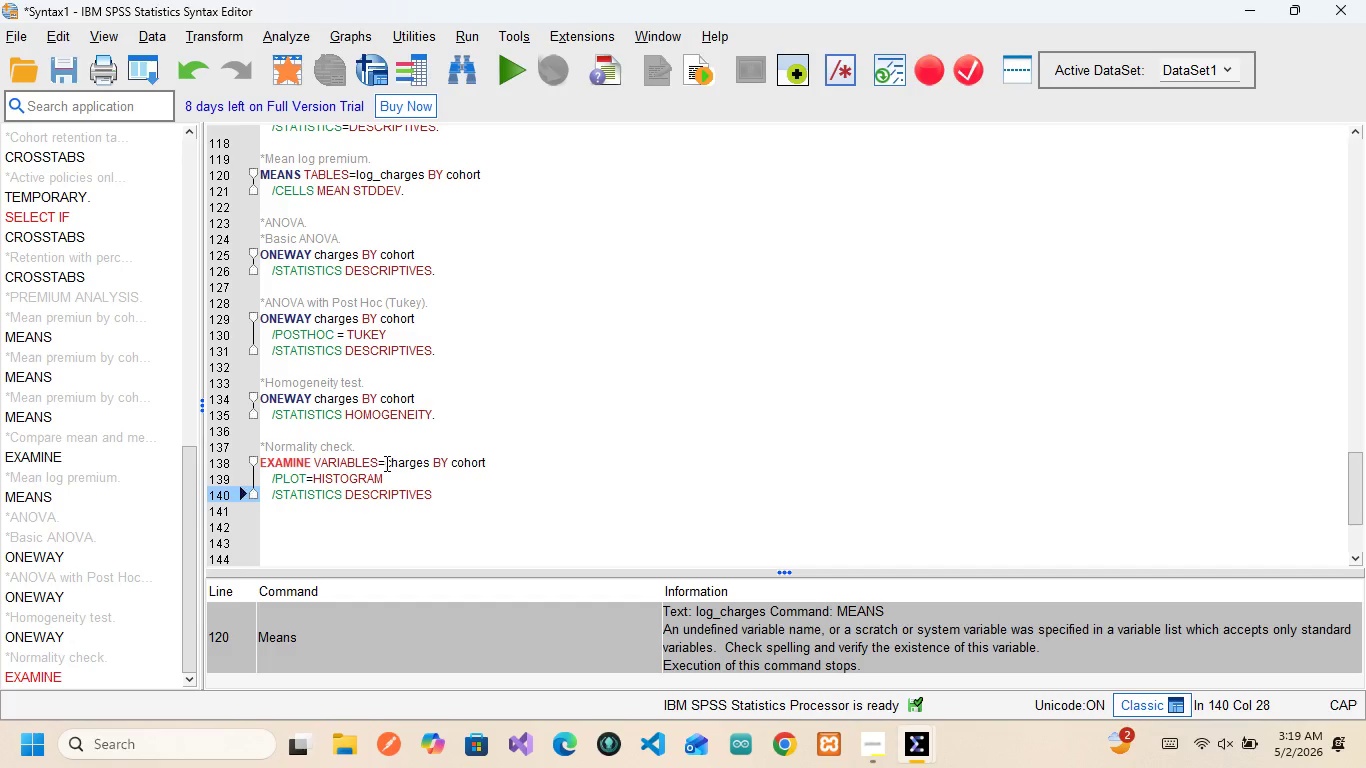 
key(Period)
 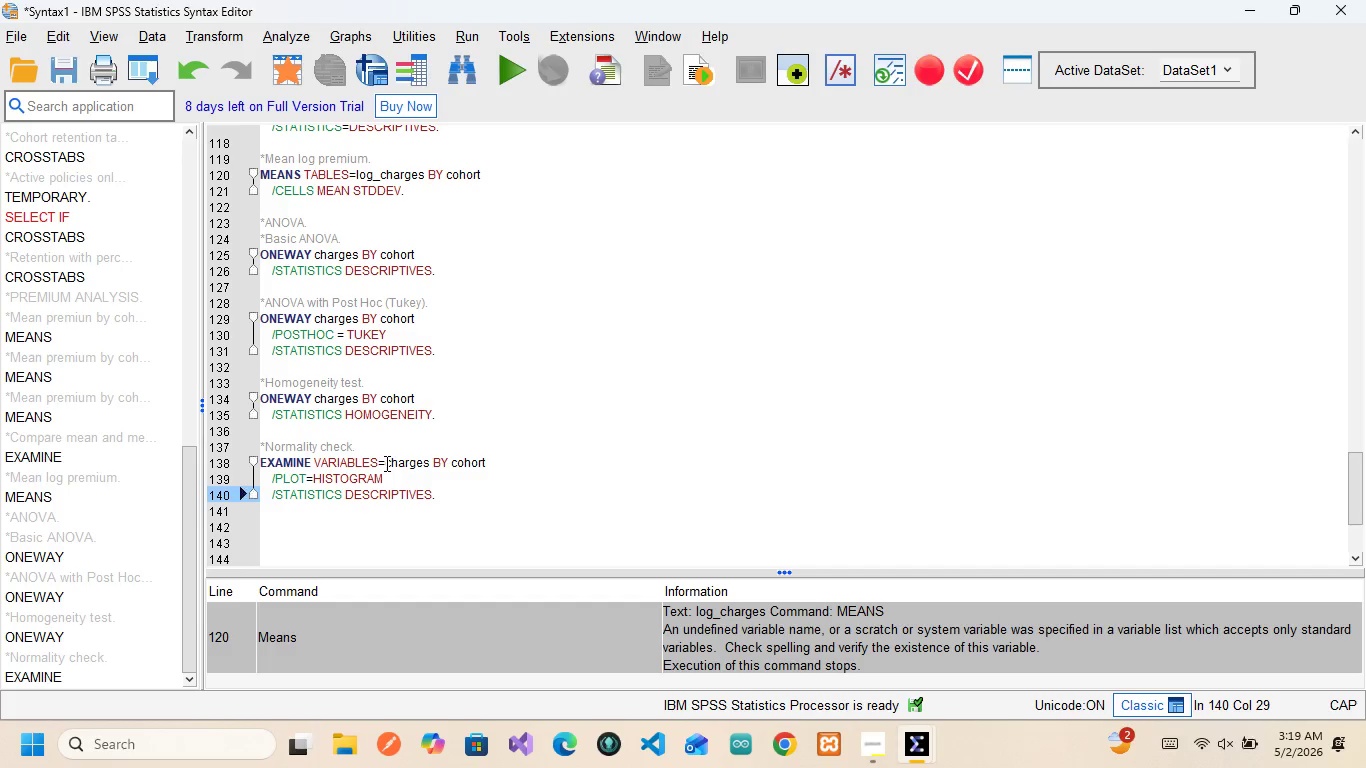 
wait(8.56)
 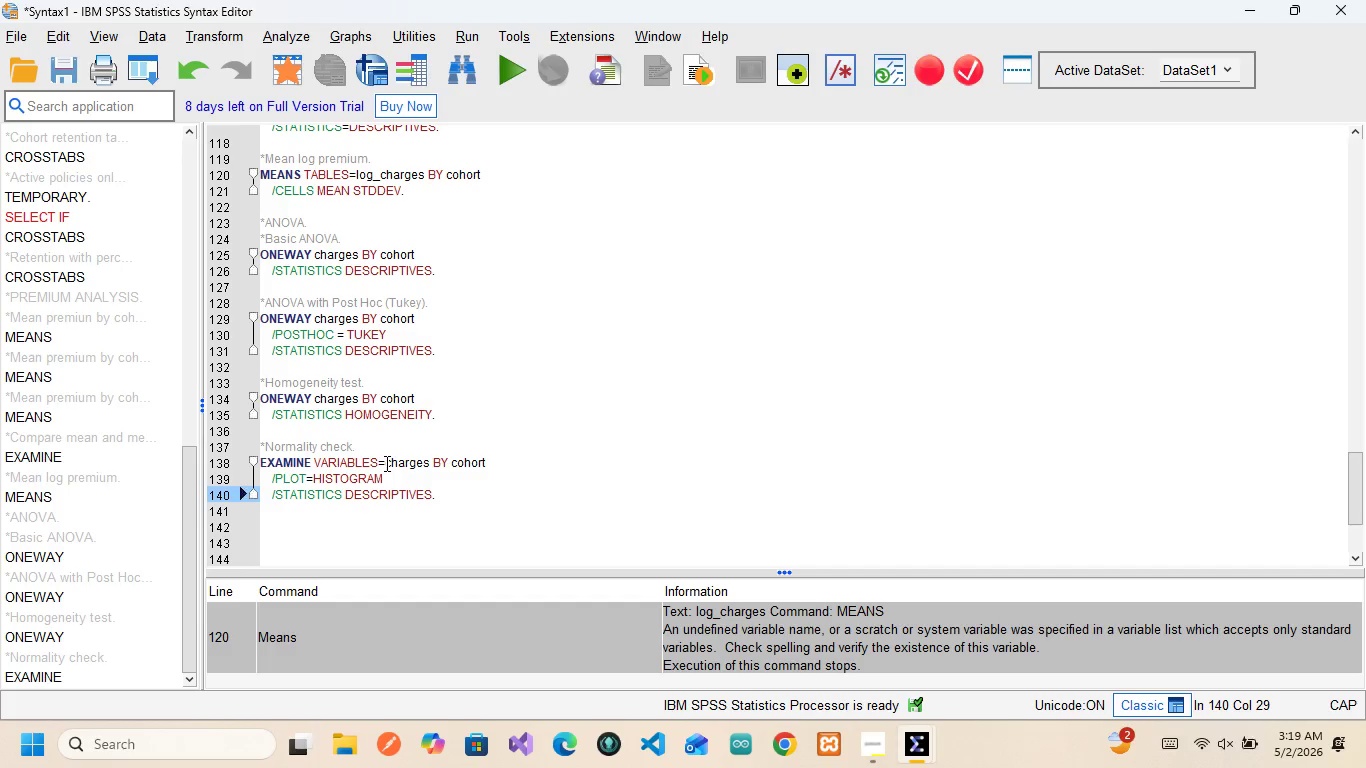 
key(Enter)
 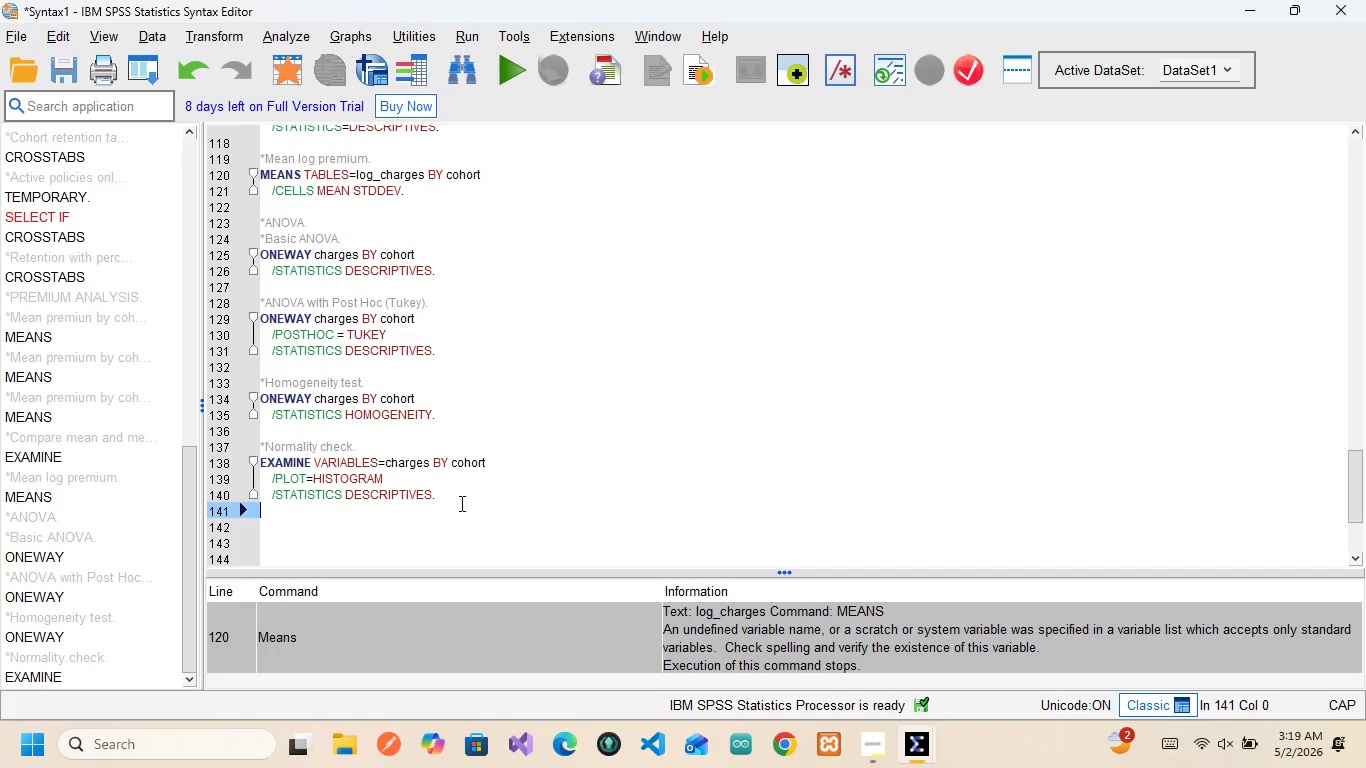 
key(Enter)
 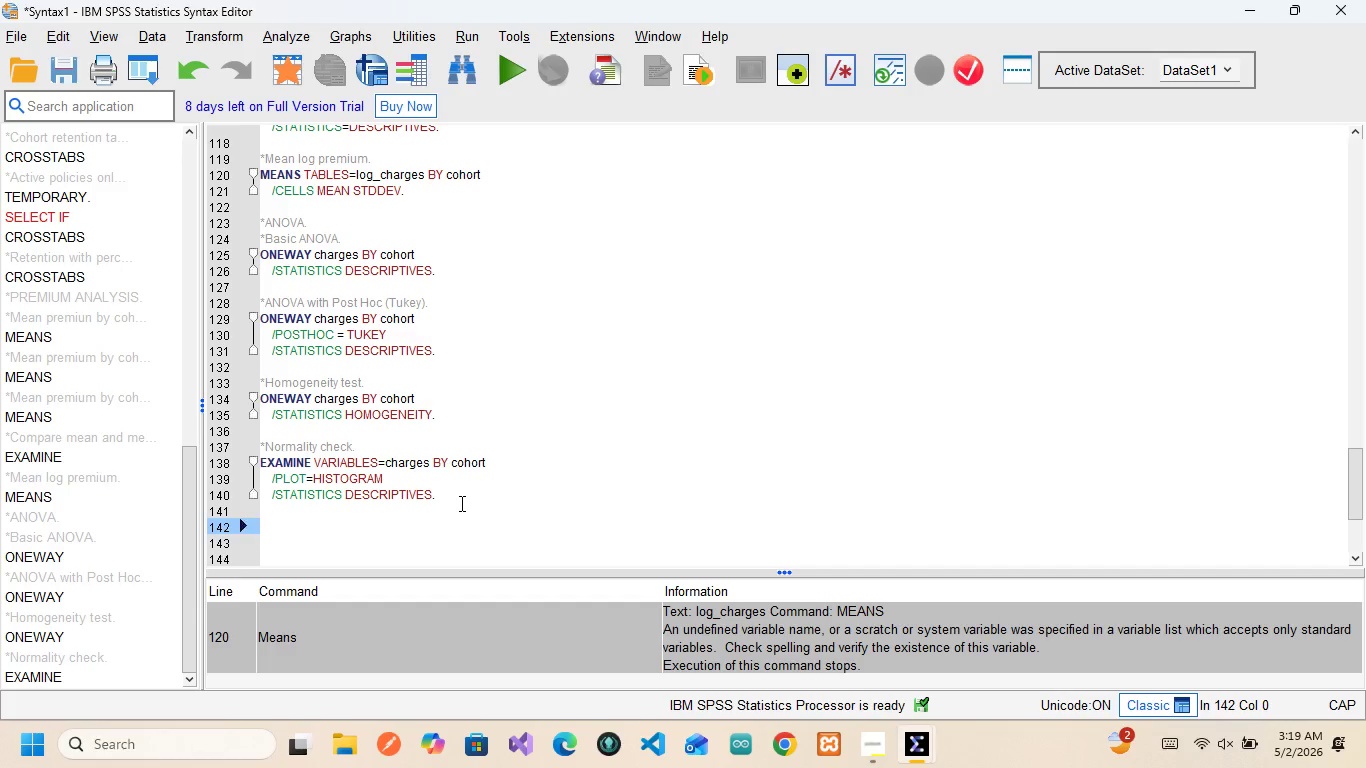 
type(*ANOVA with log-transformn=)
key(Backspace)
key(Backspace)
type(ed)
 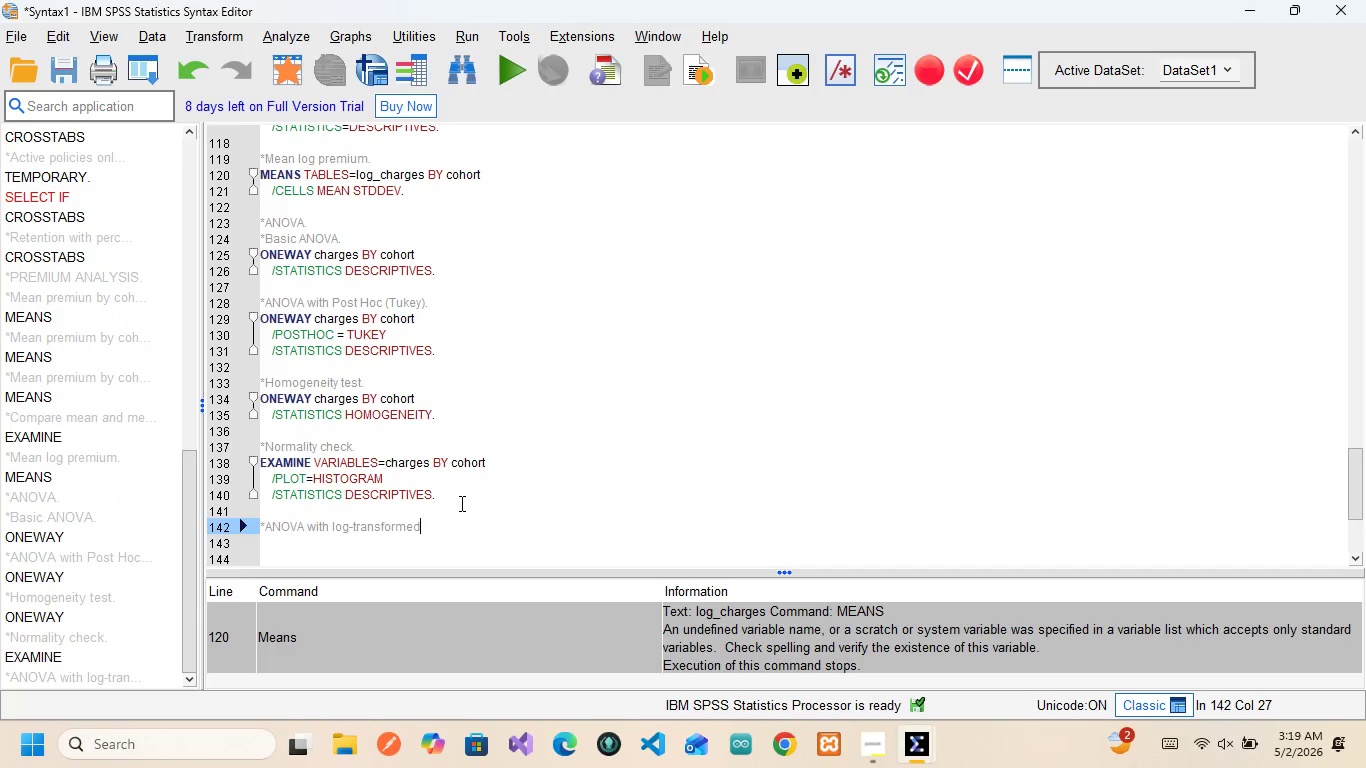 
wait(5.42)
 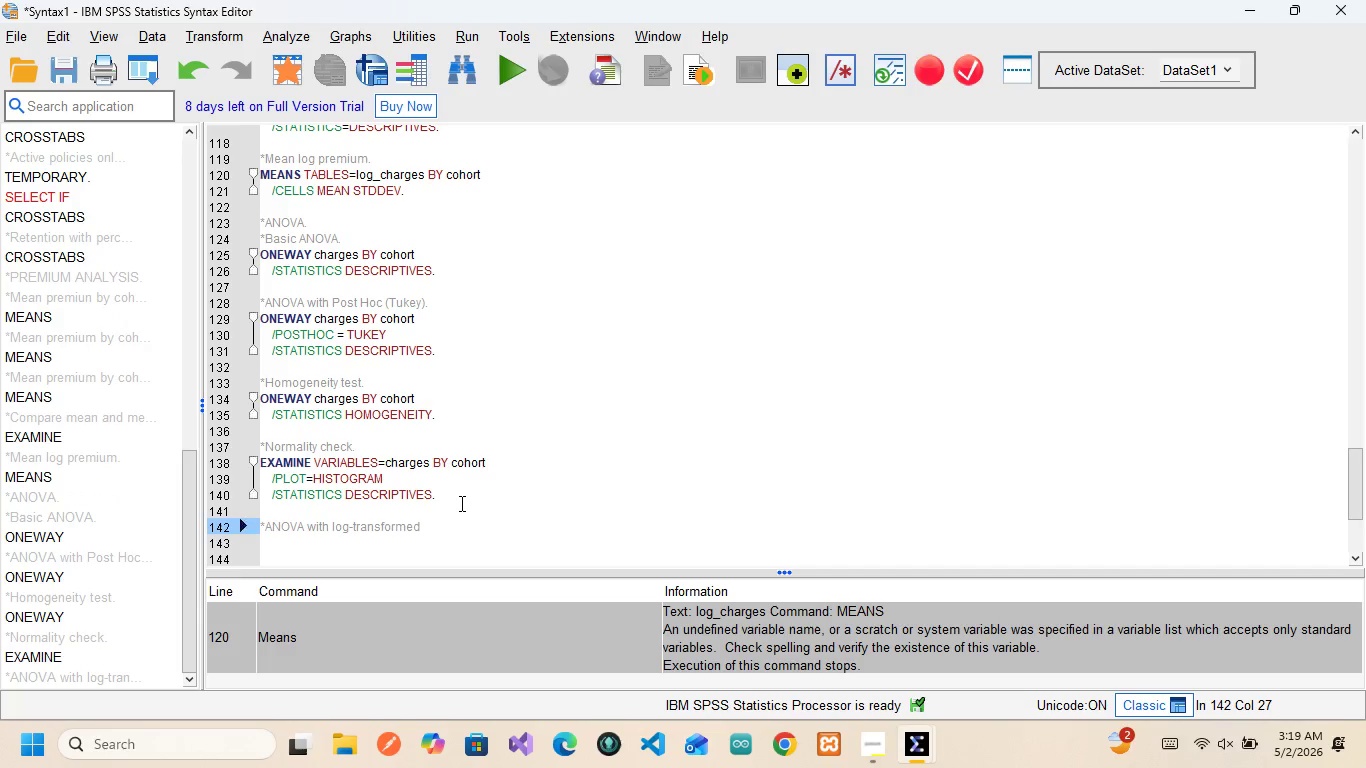 
type( variable.)
 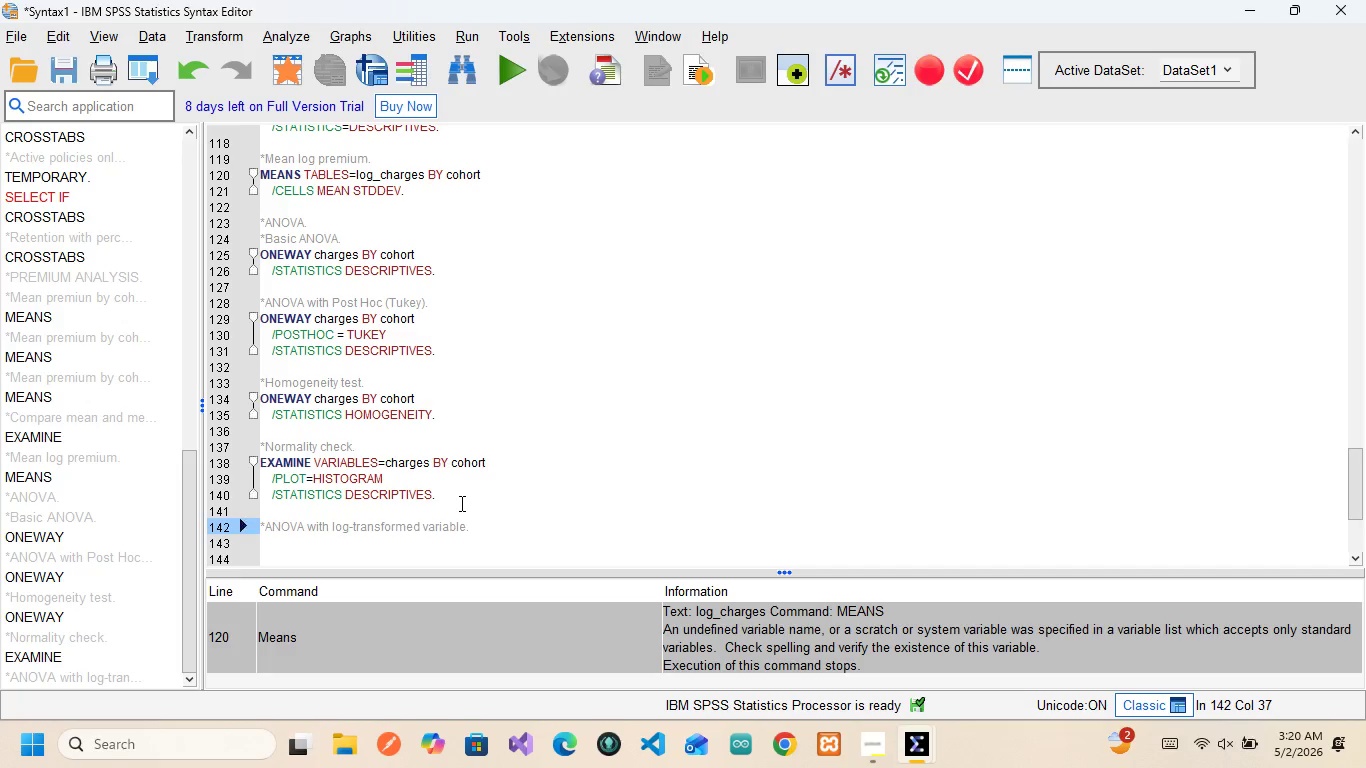 
key(Enter)
 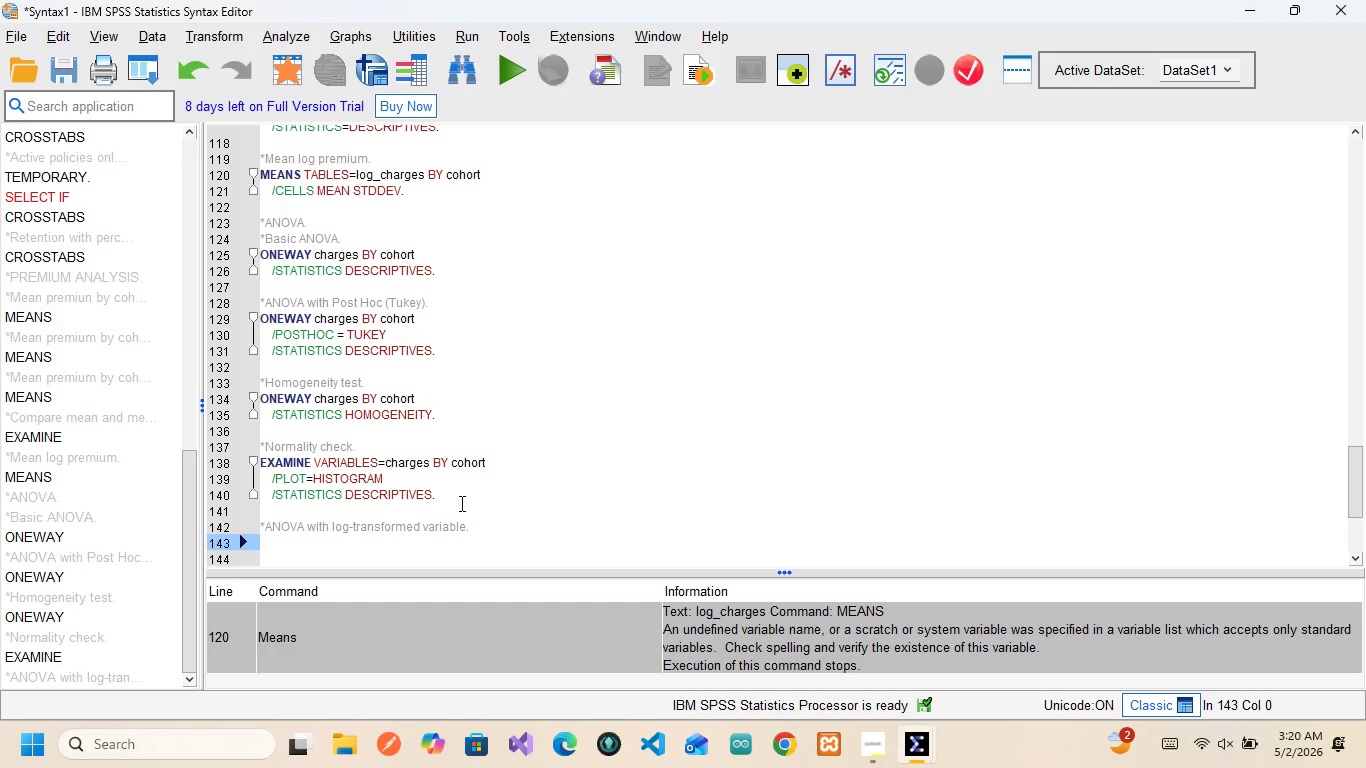 
wait(5.2)
 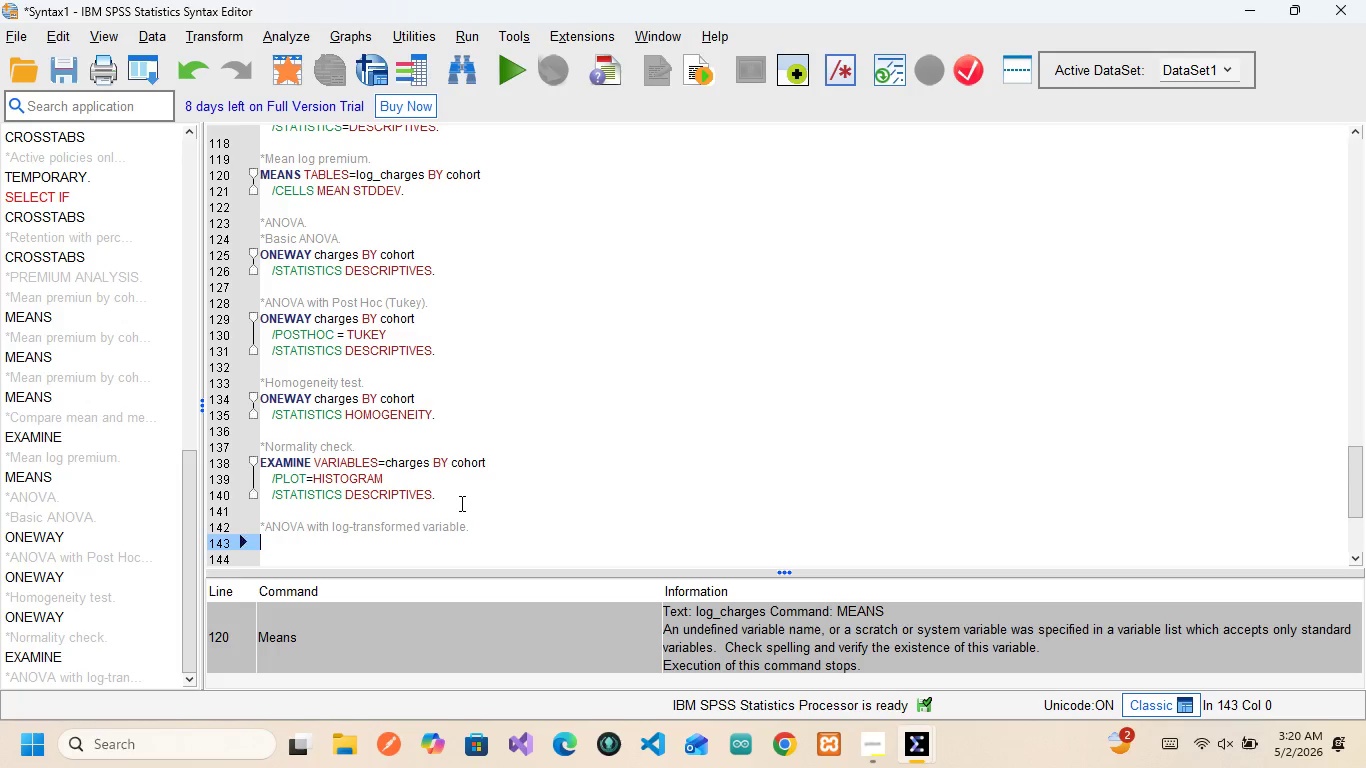 
type(OPEN)
key(Backspace)
key(Backspace)
key(Backspace)
type(NEWAY log_chard)
key(Backspace)
type(ges b)
 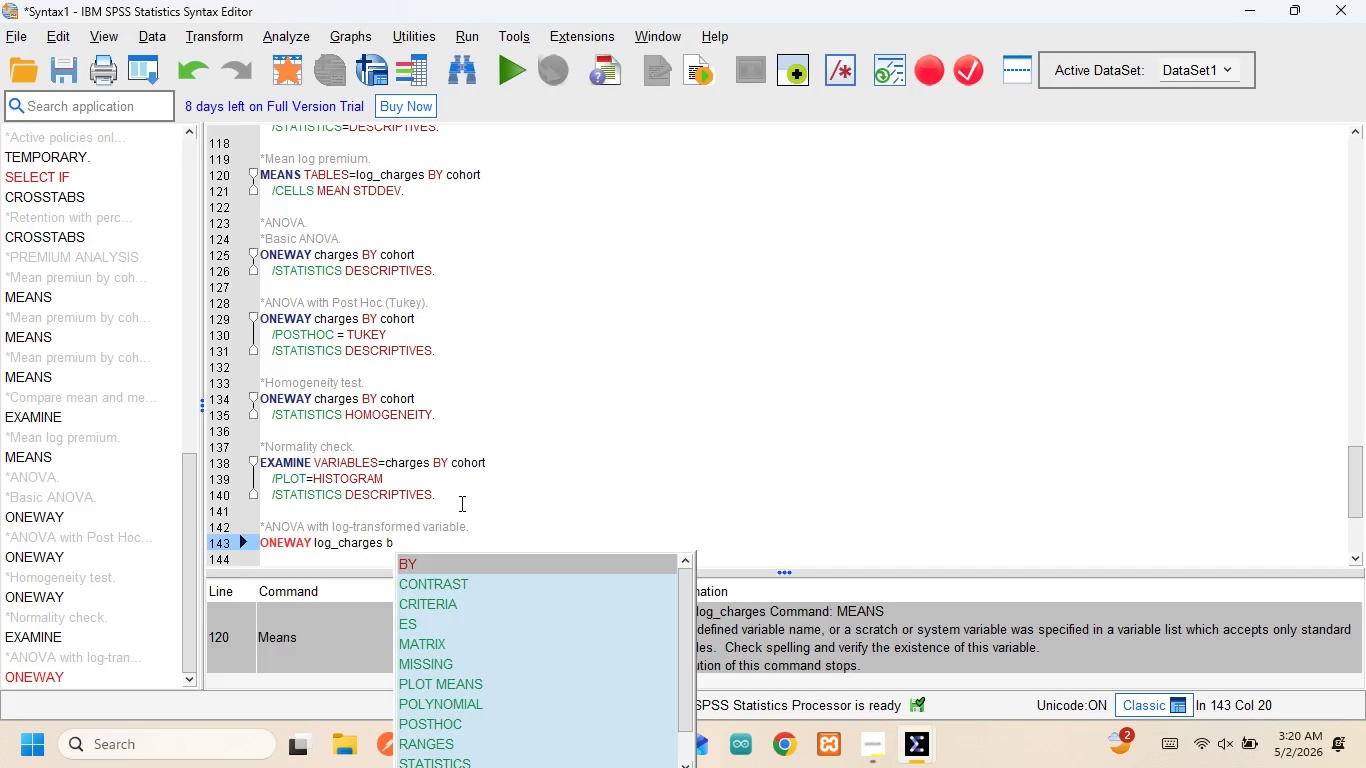 
key(Enter)
 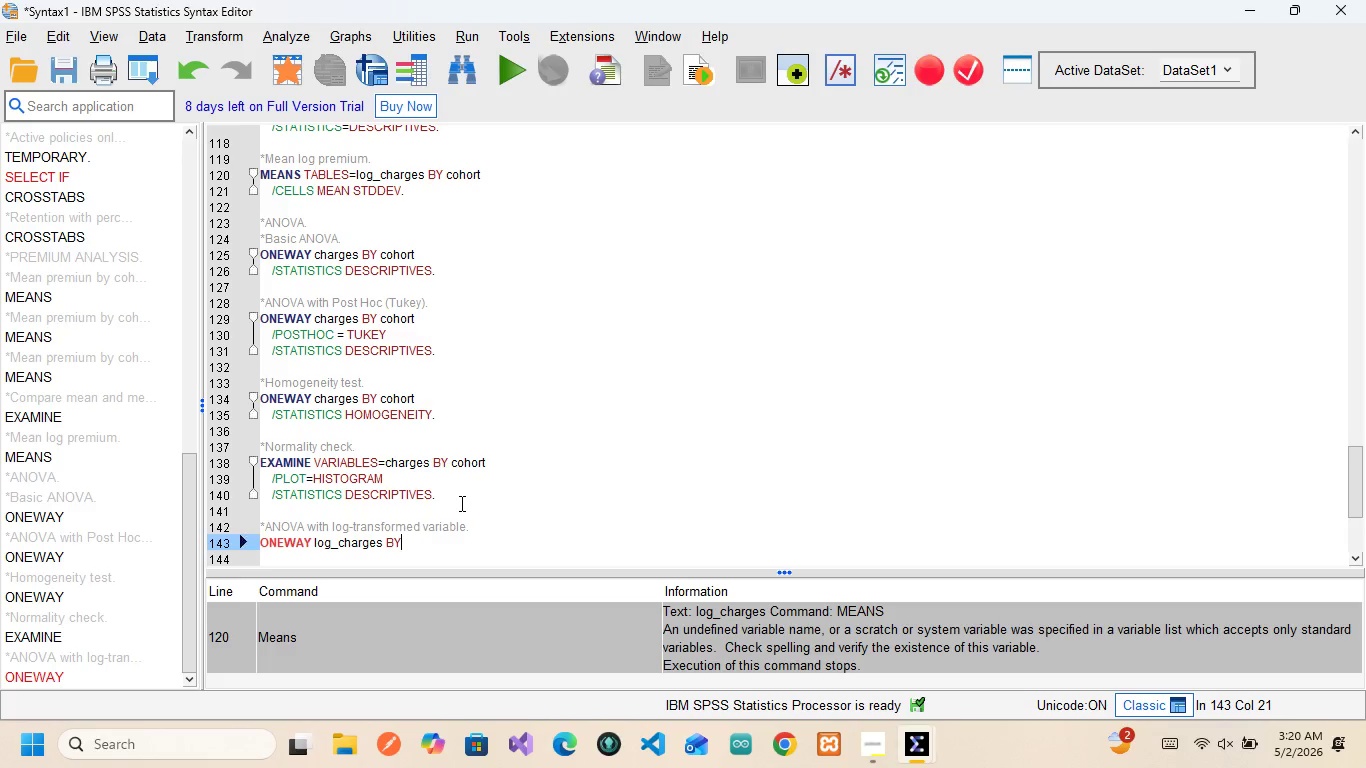 
type( coho)
 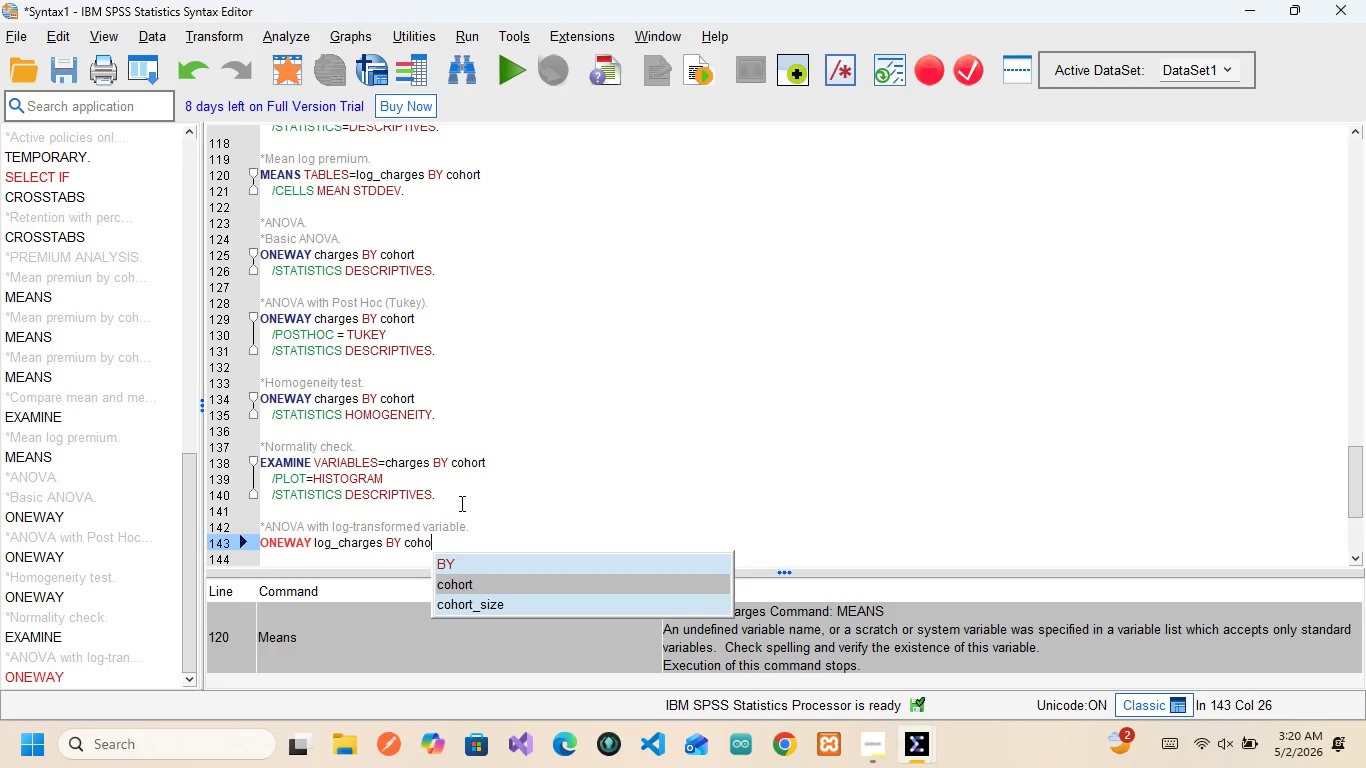 
key(Enter)
 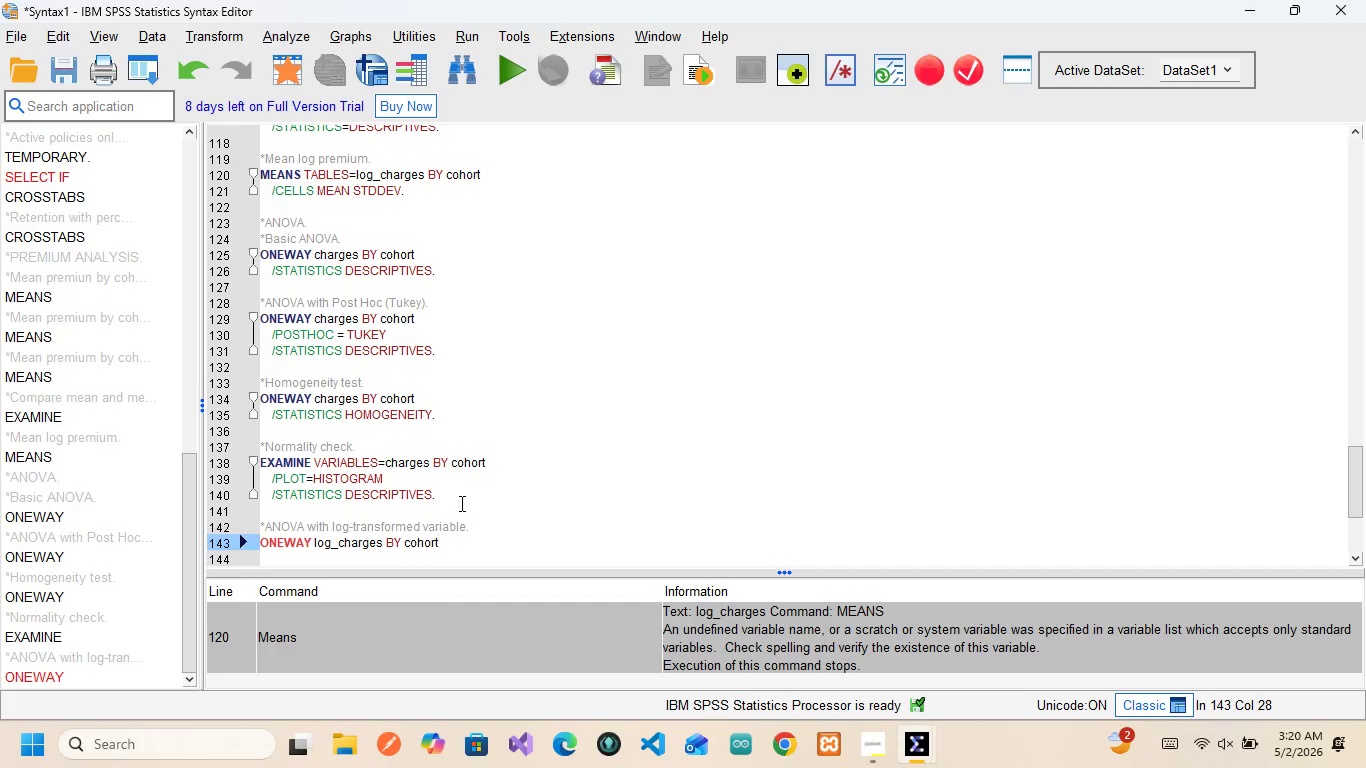 
key(Enter)
 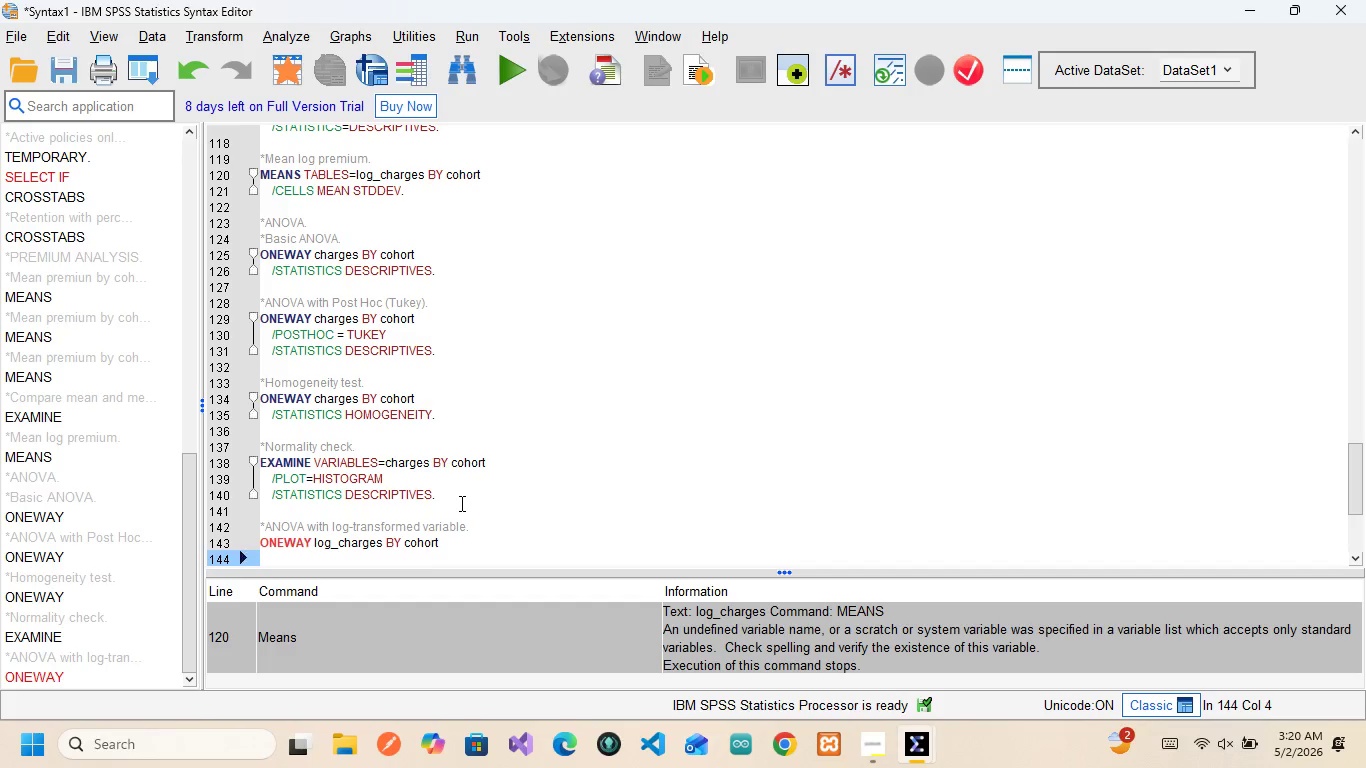 
type(/POST)
 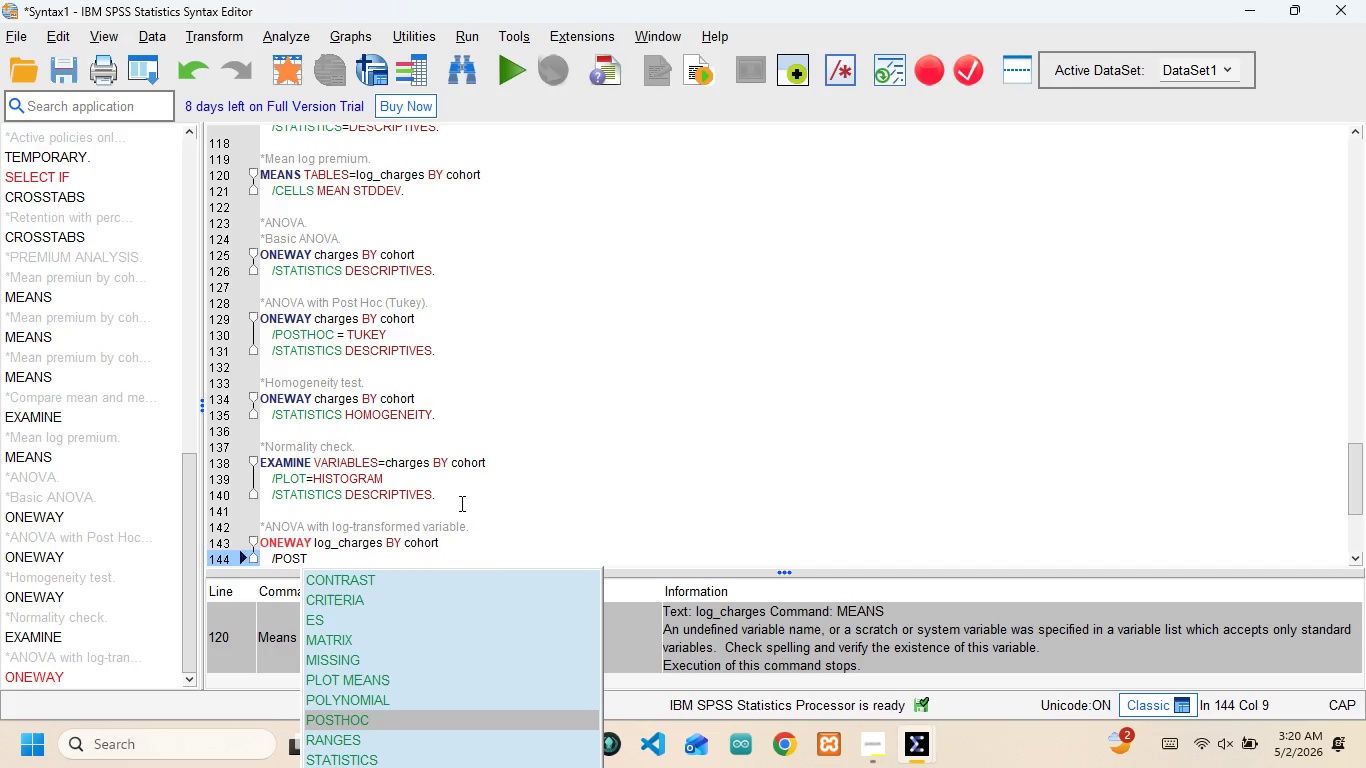 
key(Enter)
 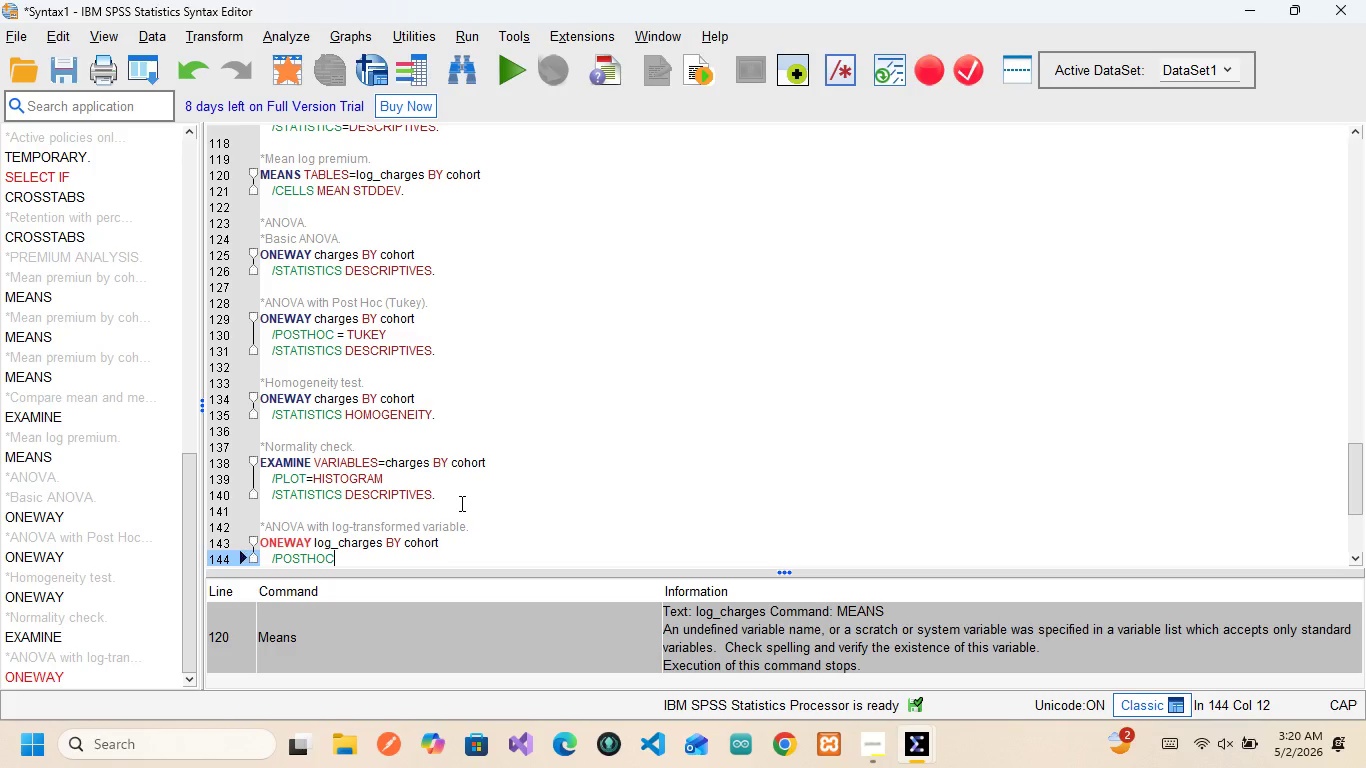 
type( )
key(Backspace)
type(=TU)
 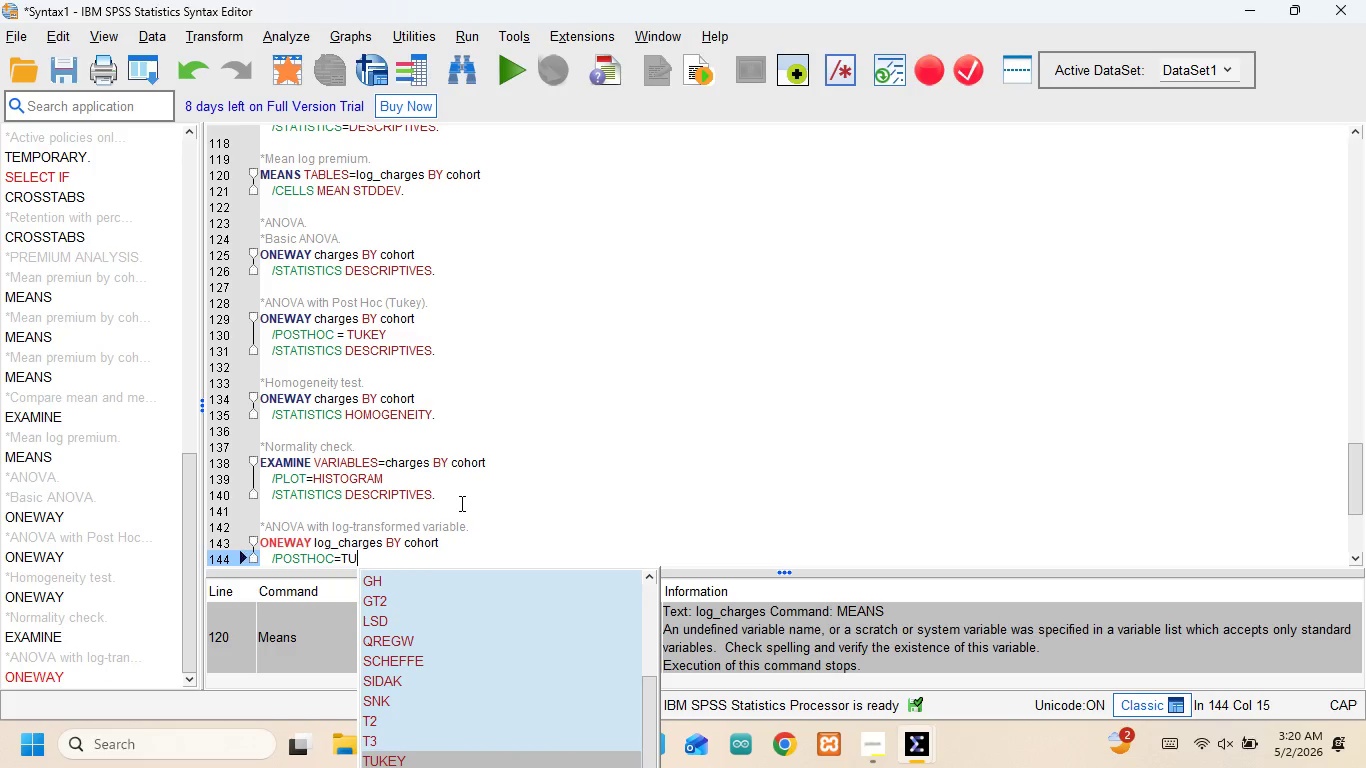 
key(Enter)
 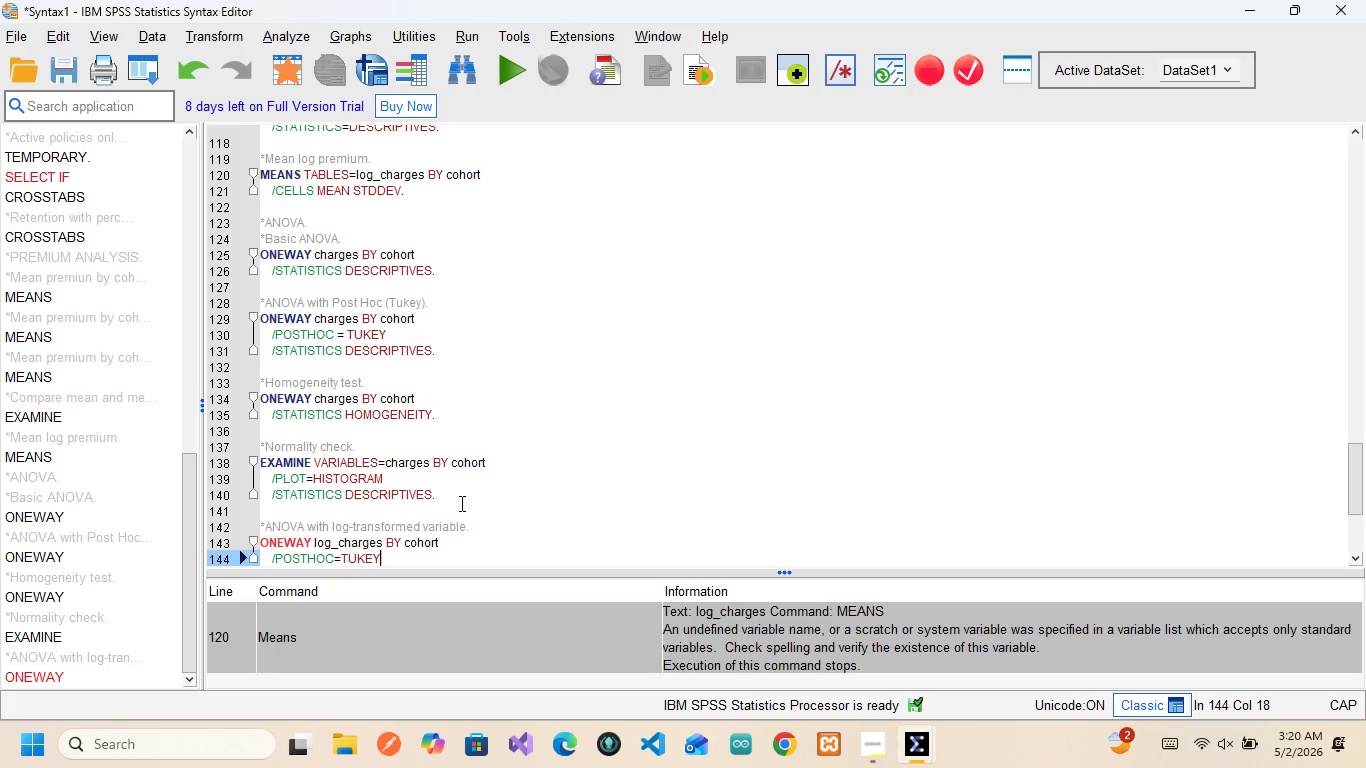 
key(Enter)
 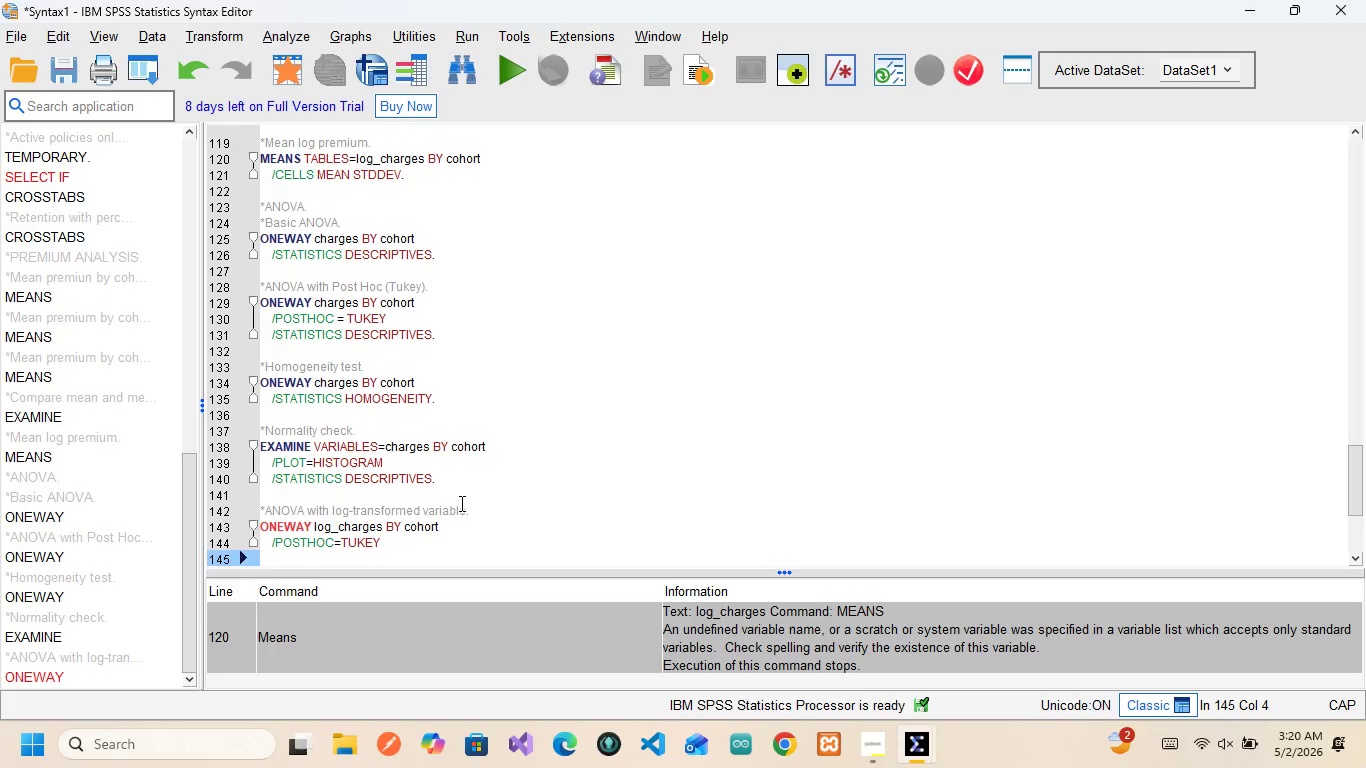 
type(/STAT)
 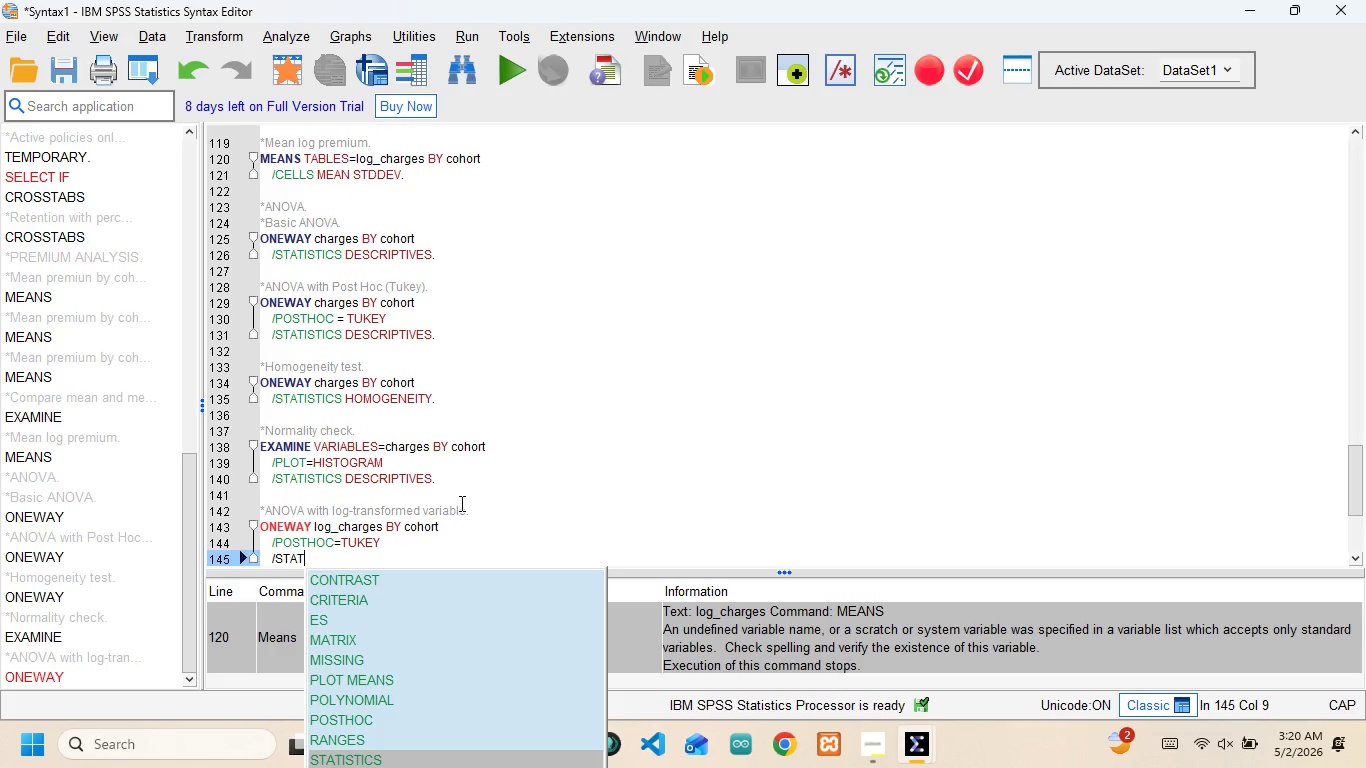 
key(Enter)
 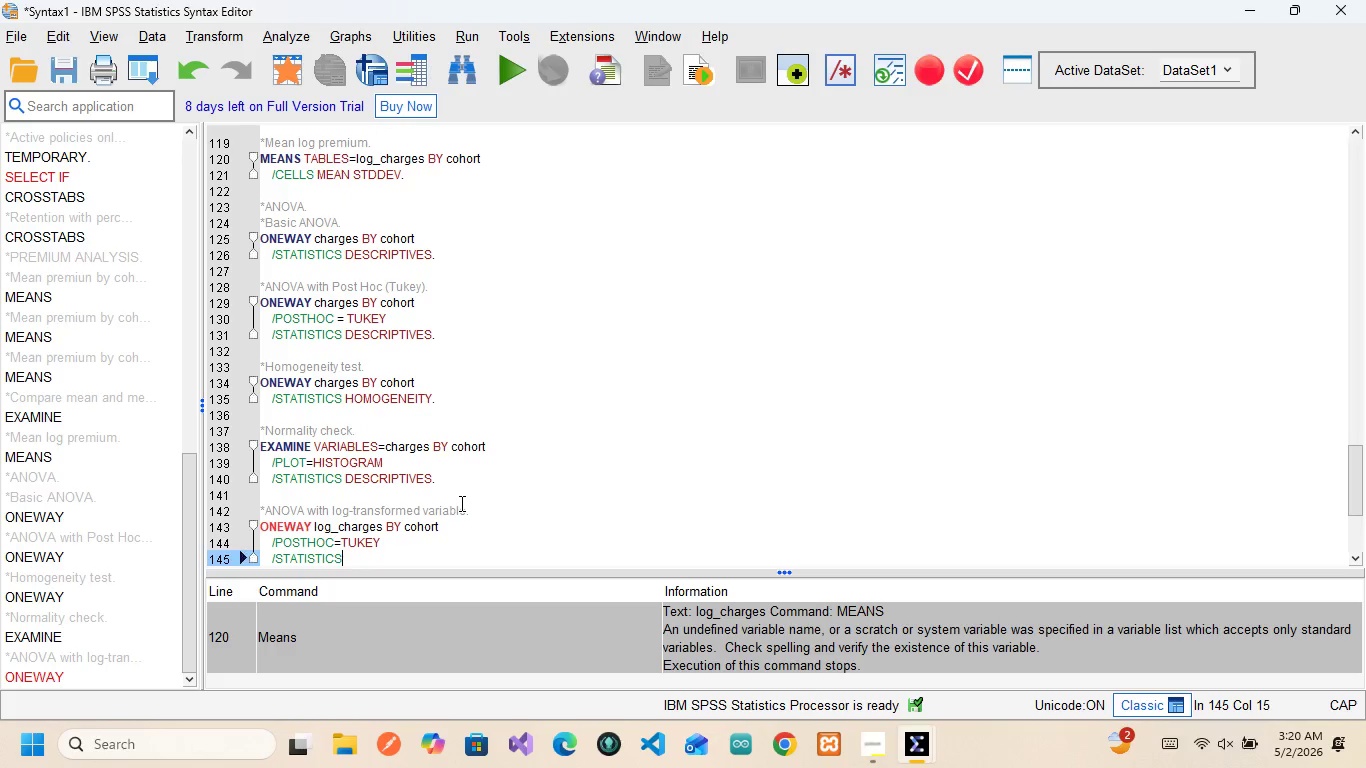 
type( DE)
 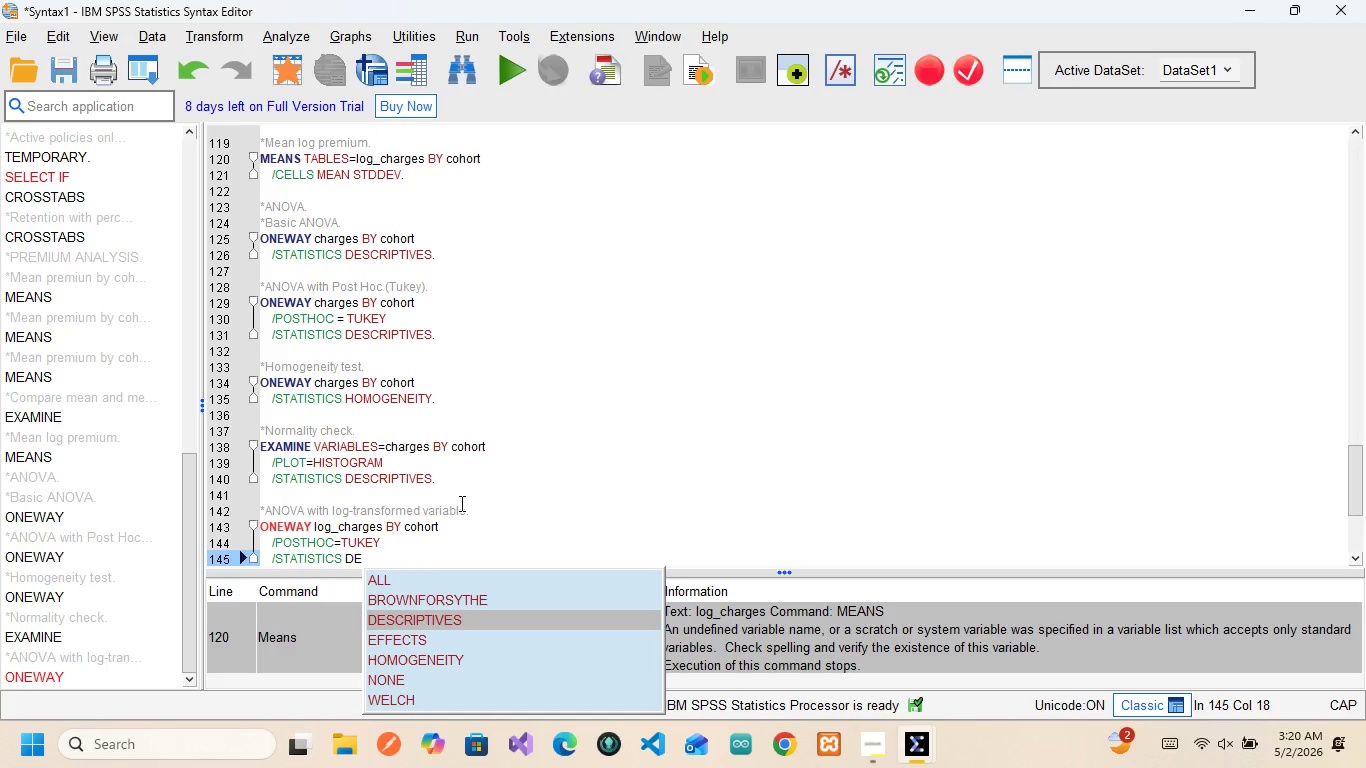 
key(Enter)
 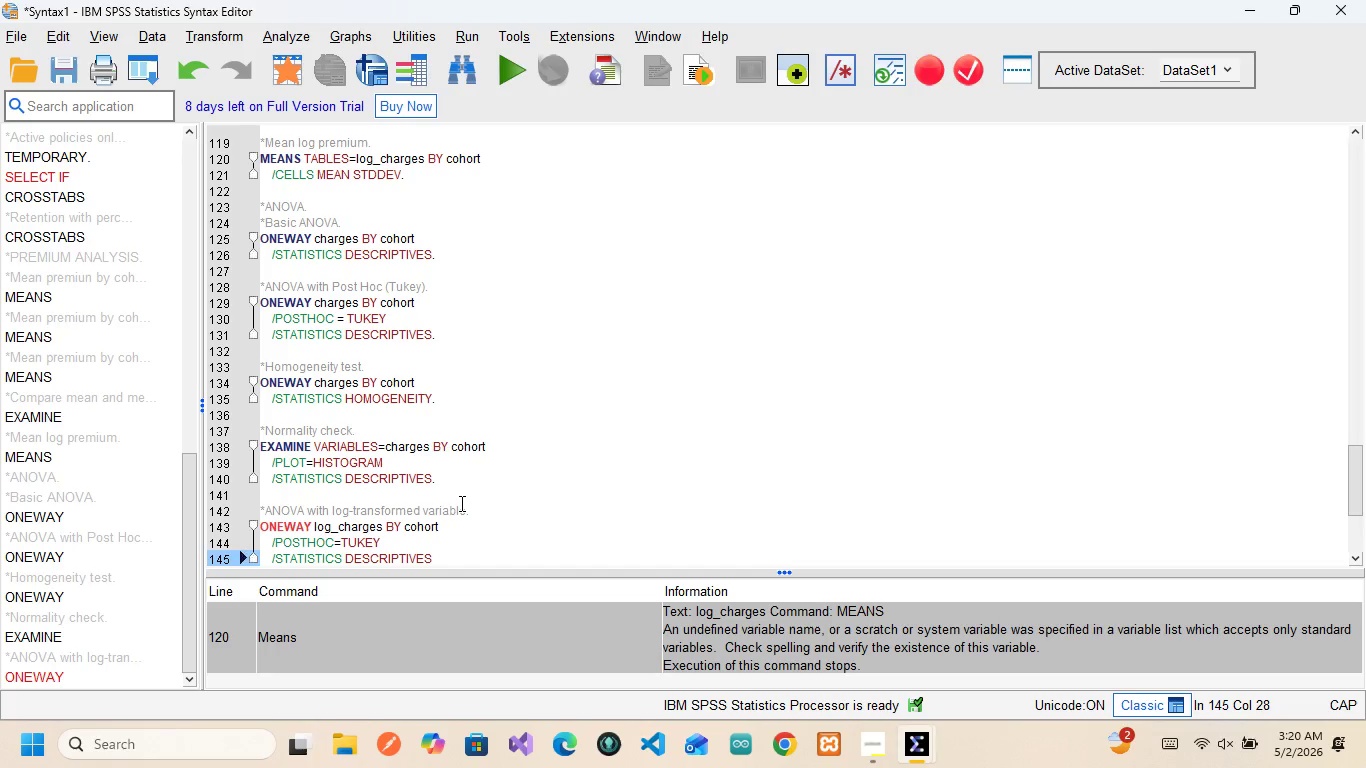 
key(Period)
 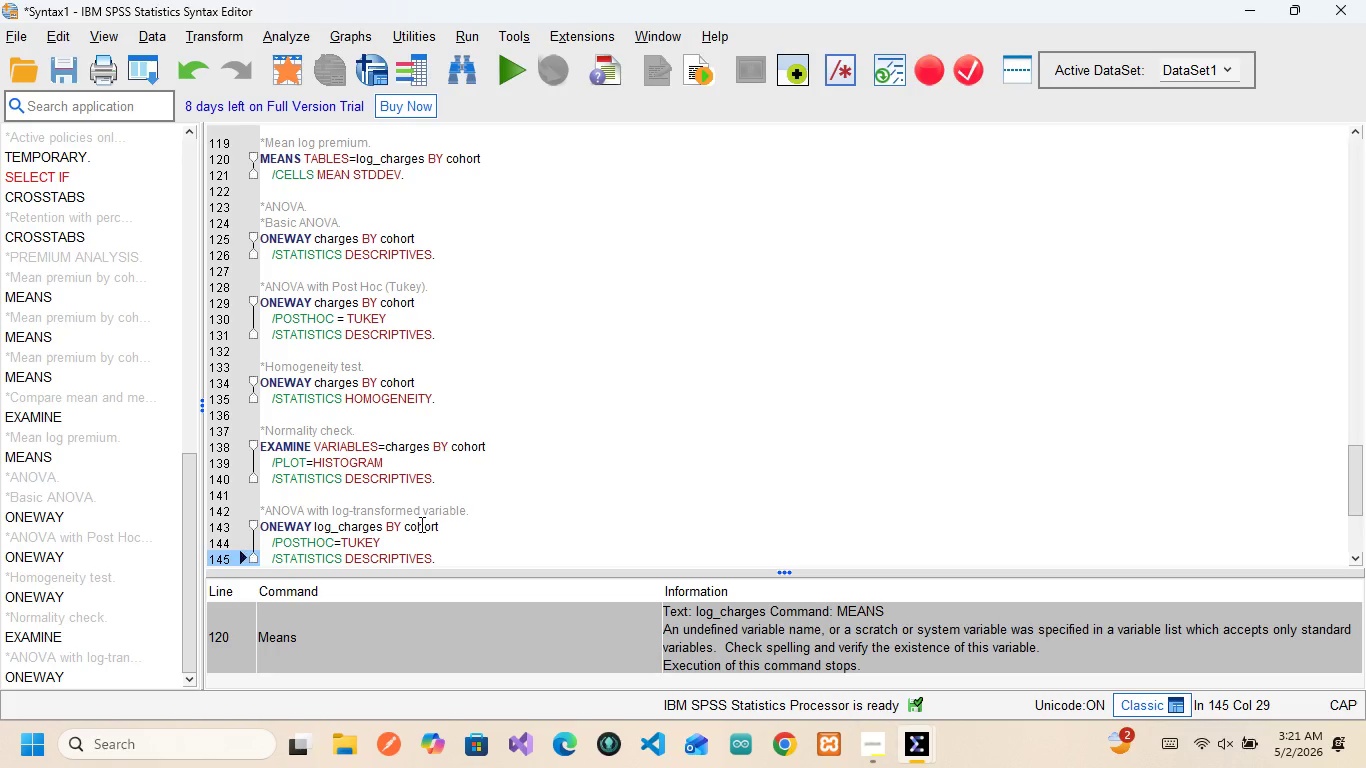 
wait(44.44)
 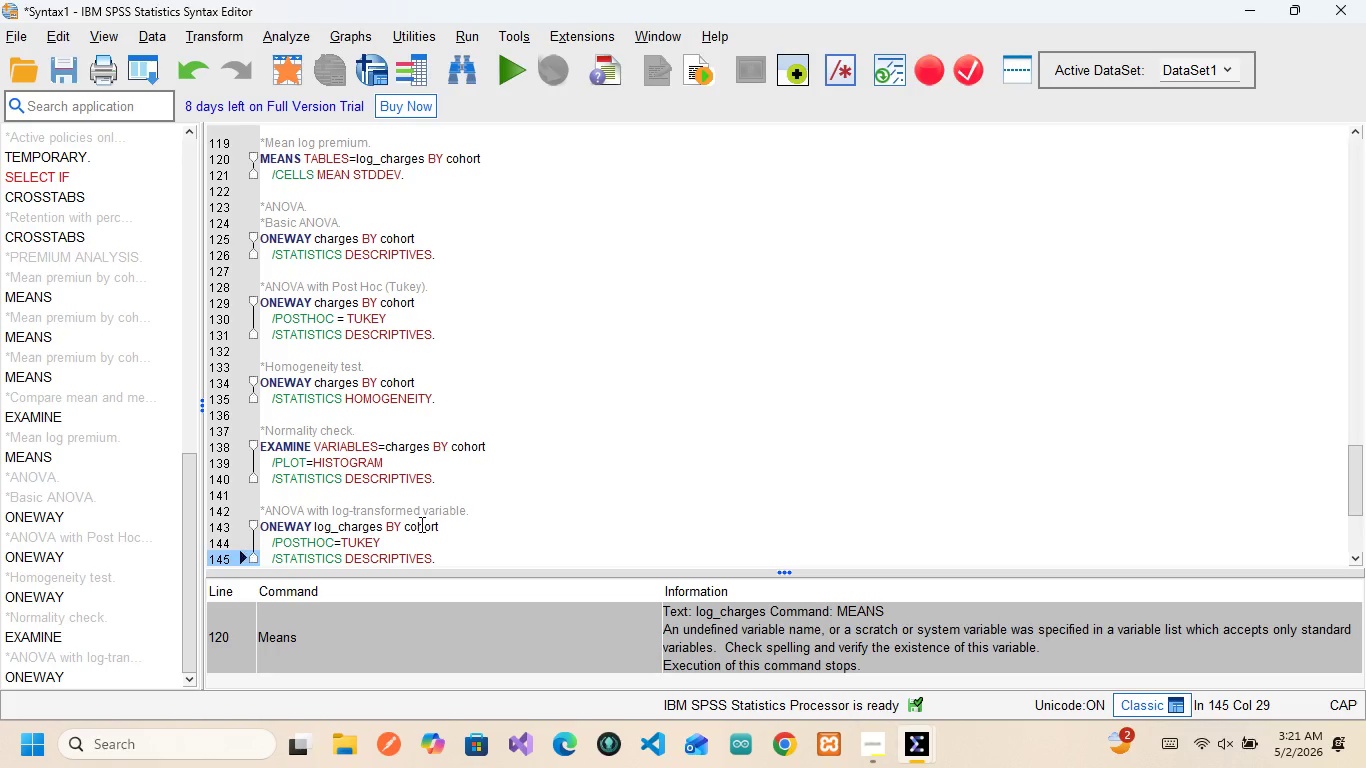 
scroll: coordinate [337, 487], scroll_direction: none, amount: 0.0
 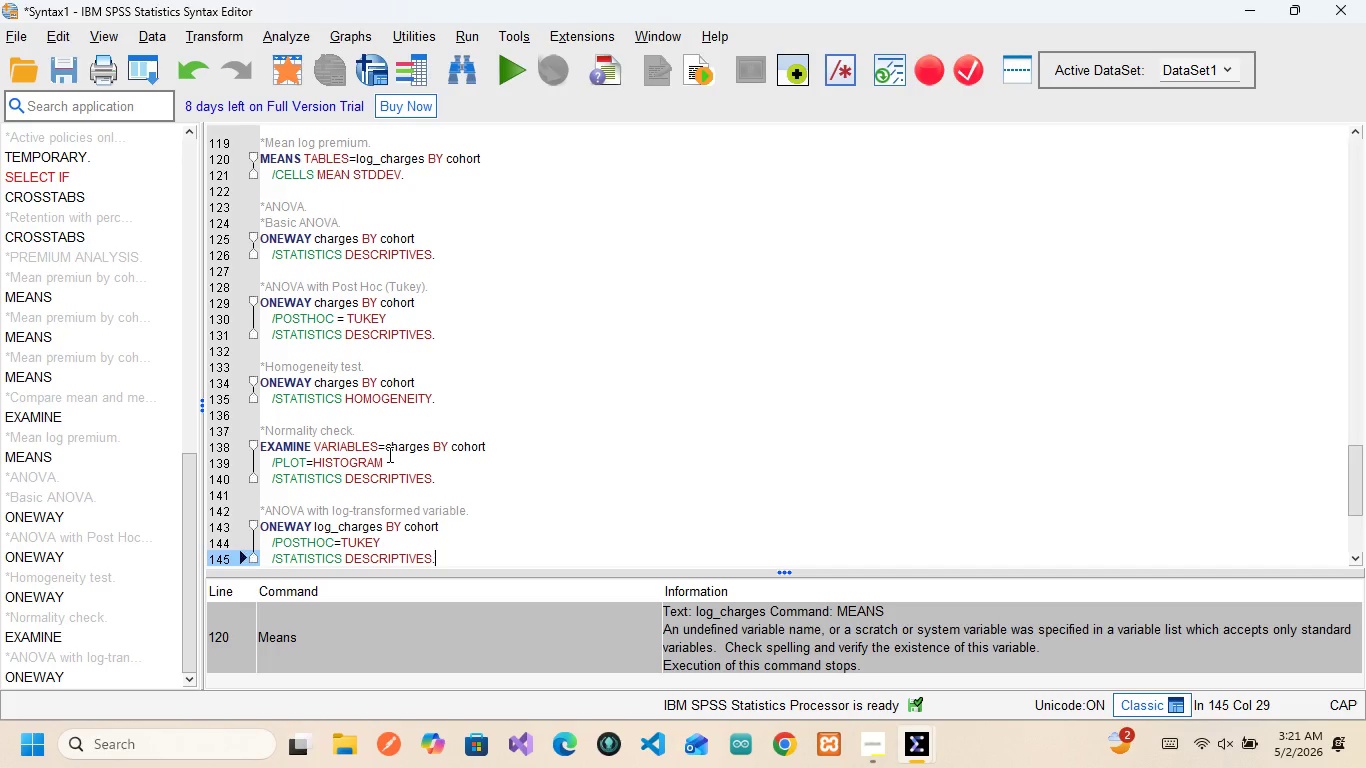 
wait(9.15)
 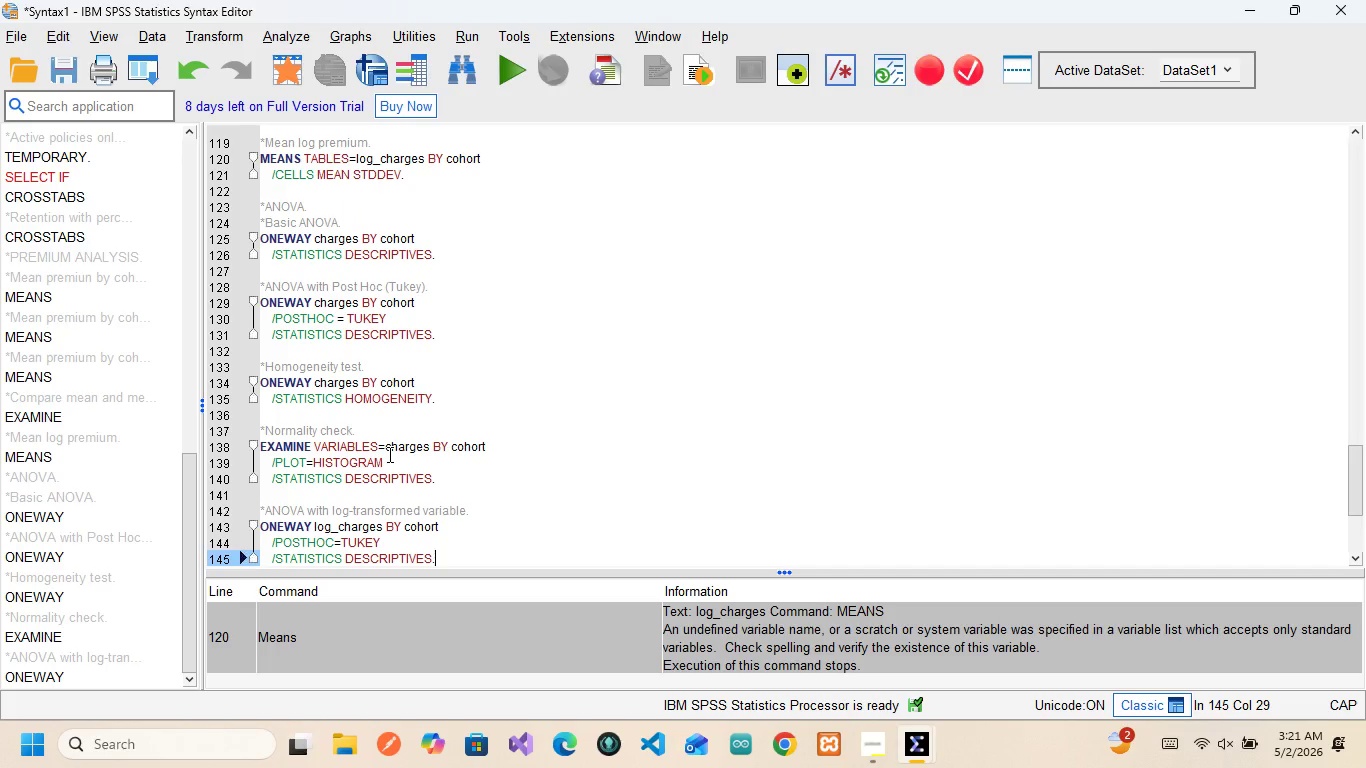 
scroll: coordinate [396, 490], scroll_direction: up, amount: 1.0
 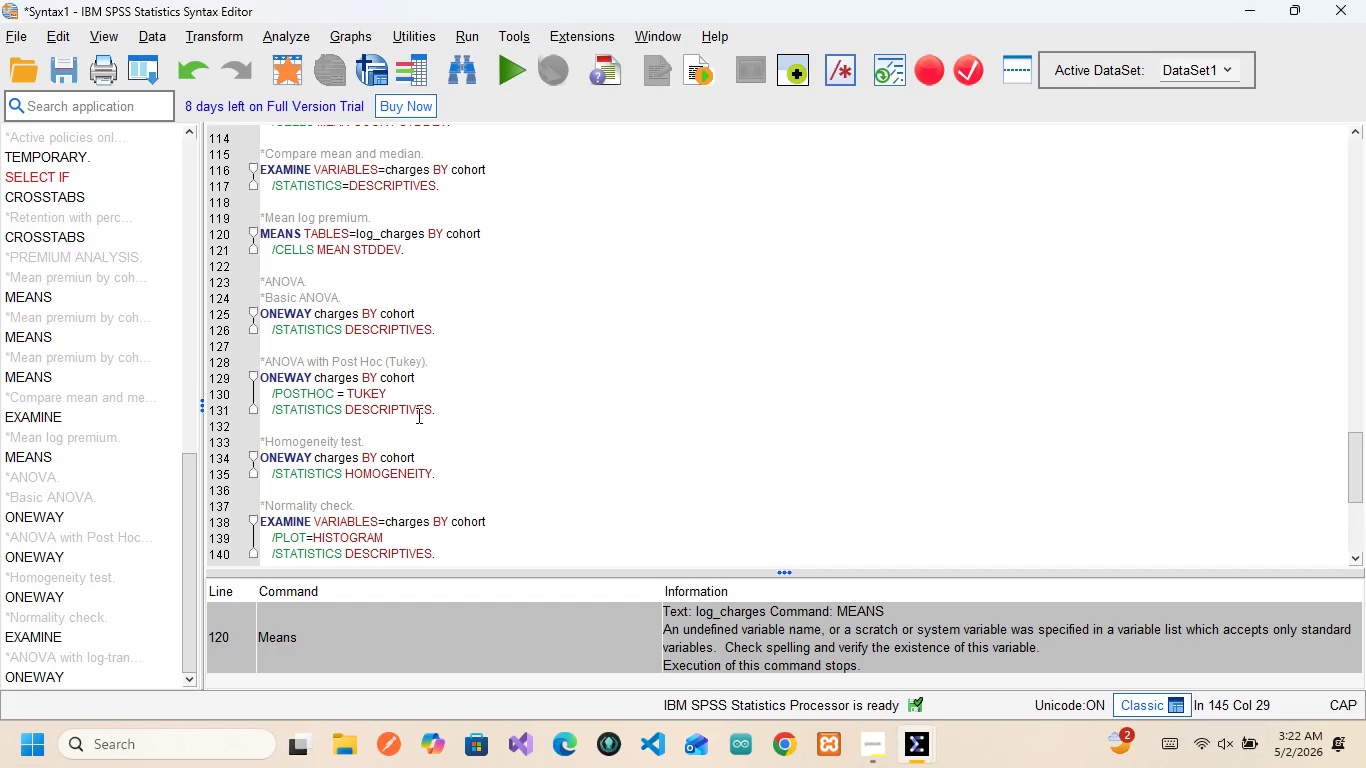 
wait(31.18)
 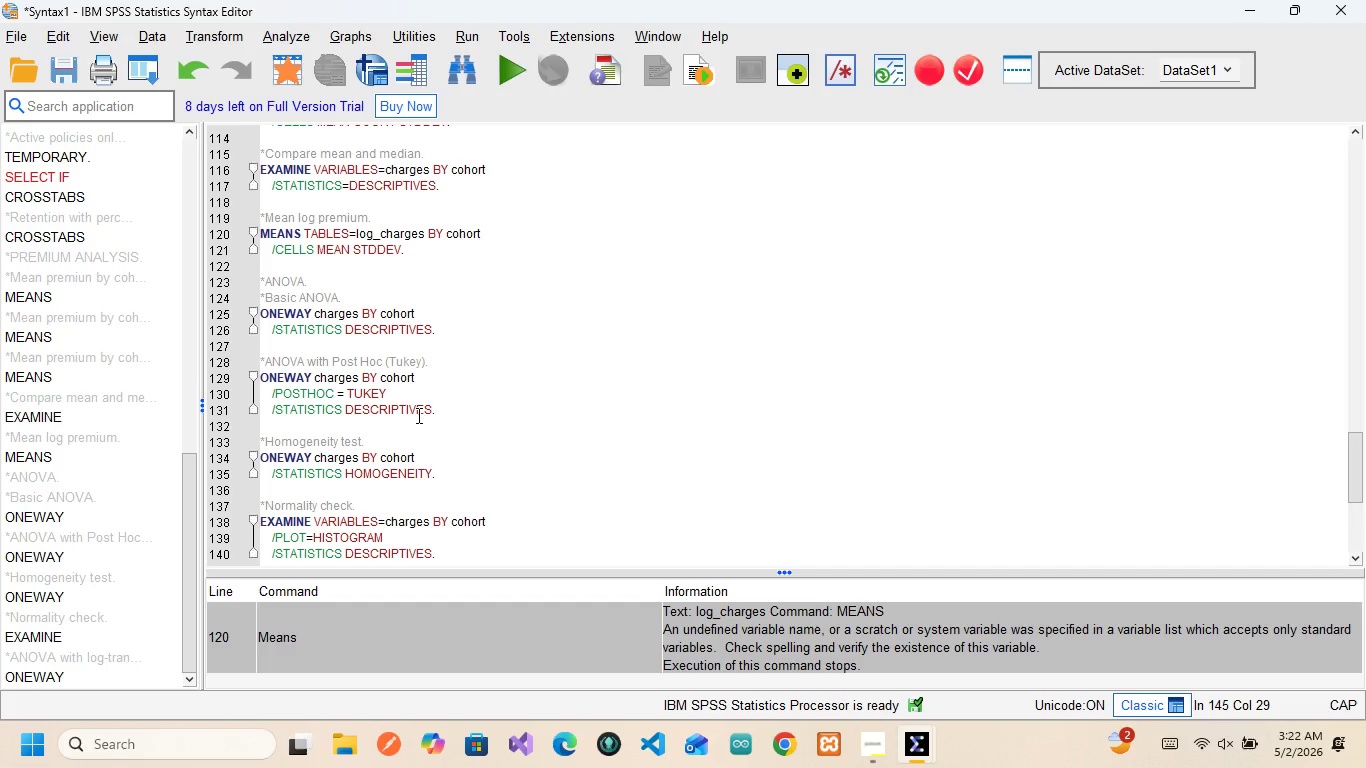 
scroll: coordinate [402, 327], scroll_direction: up, amount: 1.0
 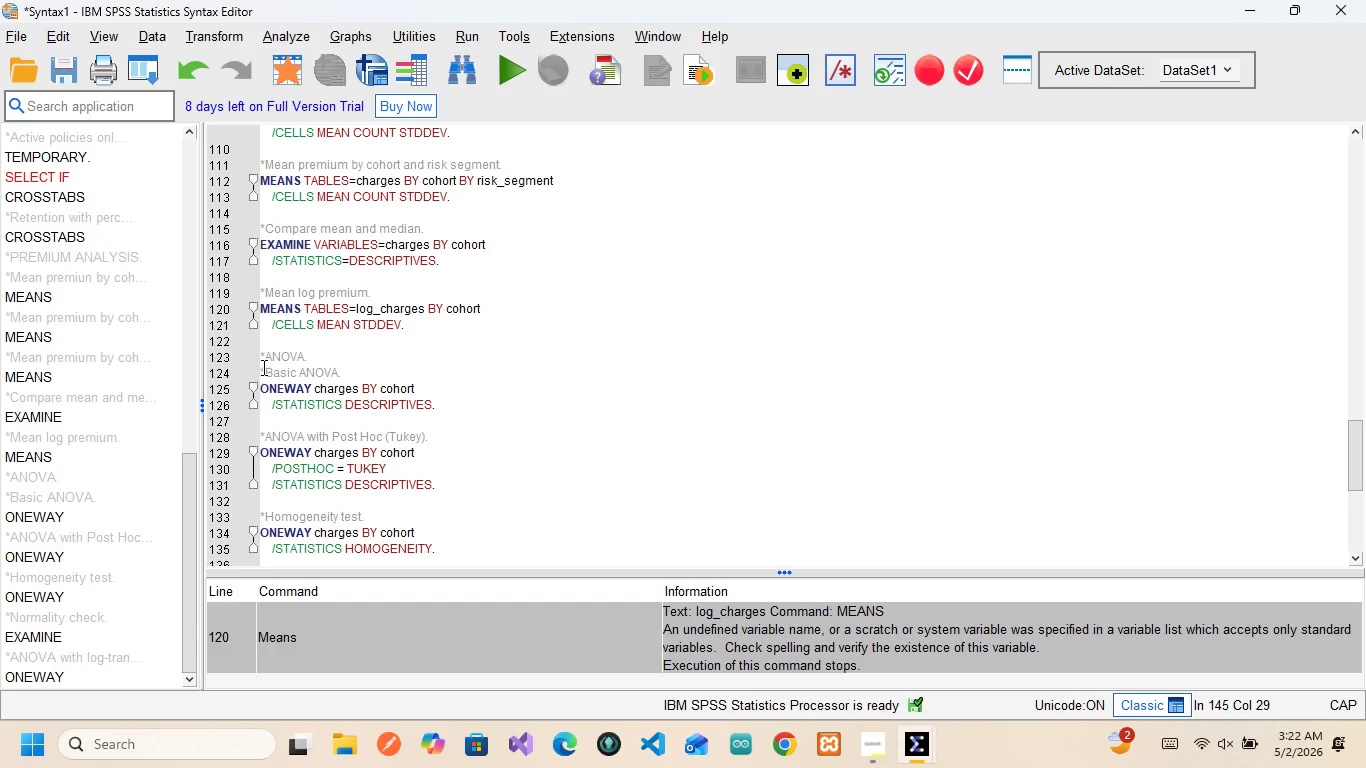 
wait(6.57)
 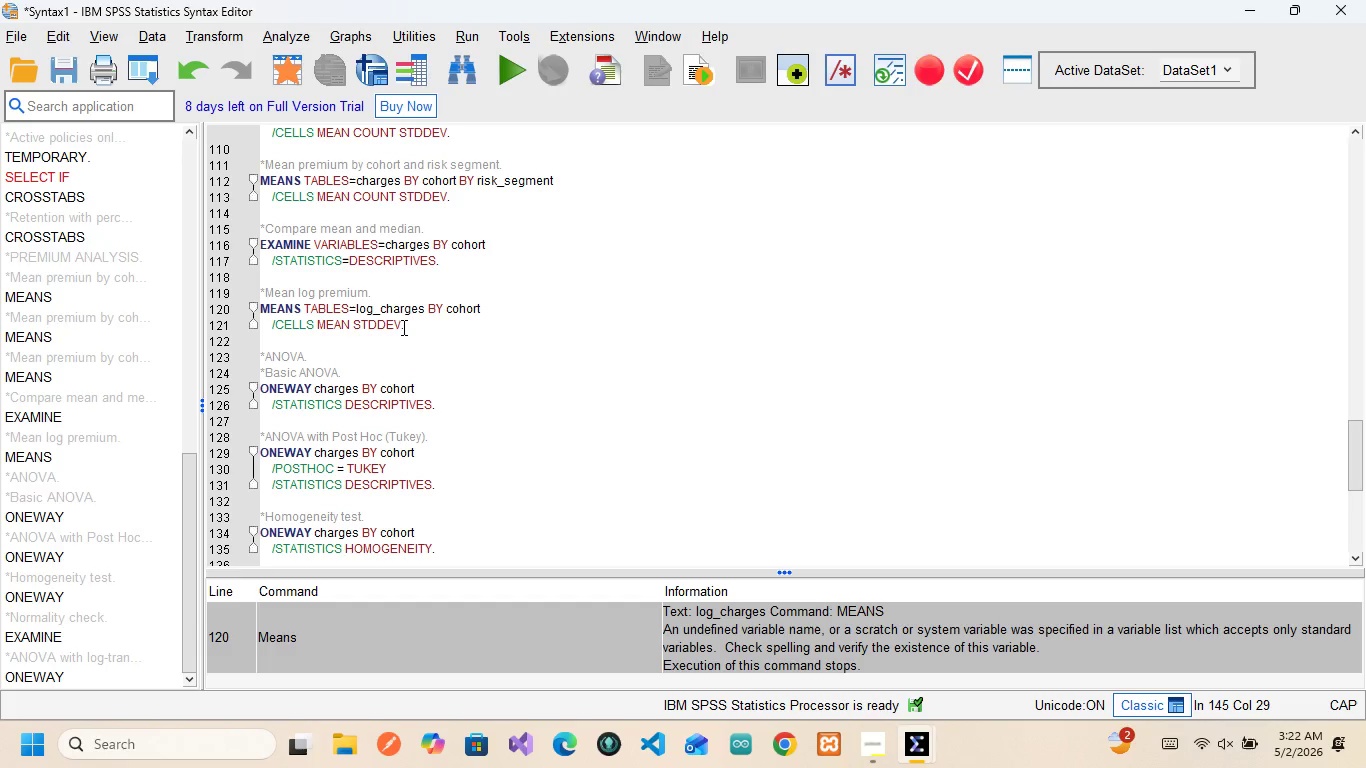 
left_click_drag(start_coordinate=[261, 369], to_coordinate=[392, 352])
 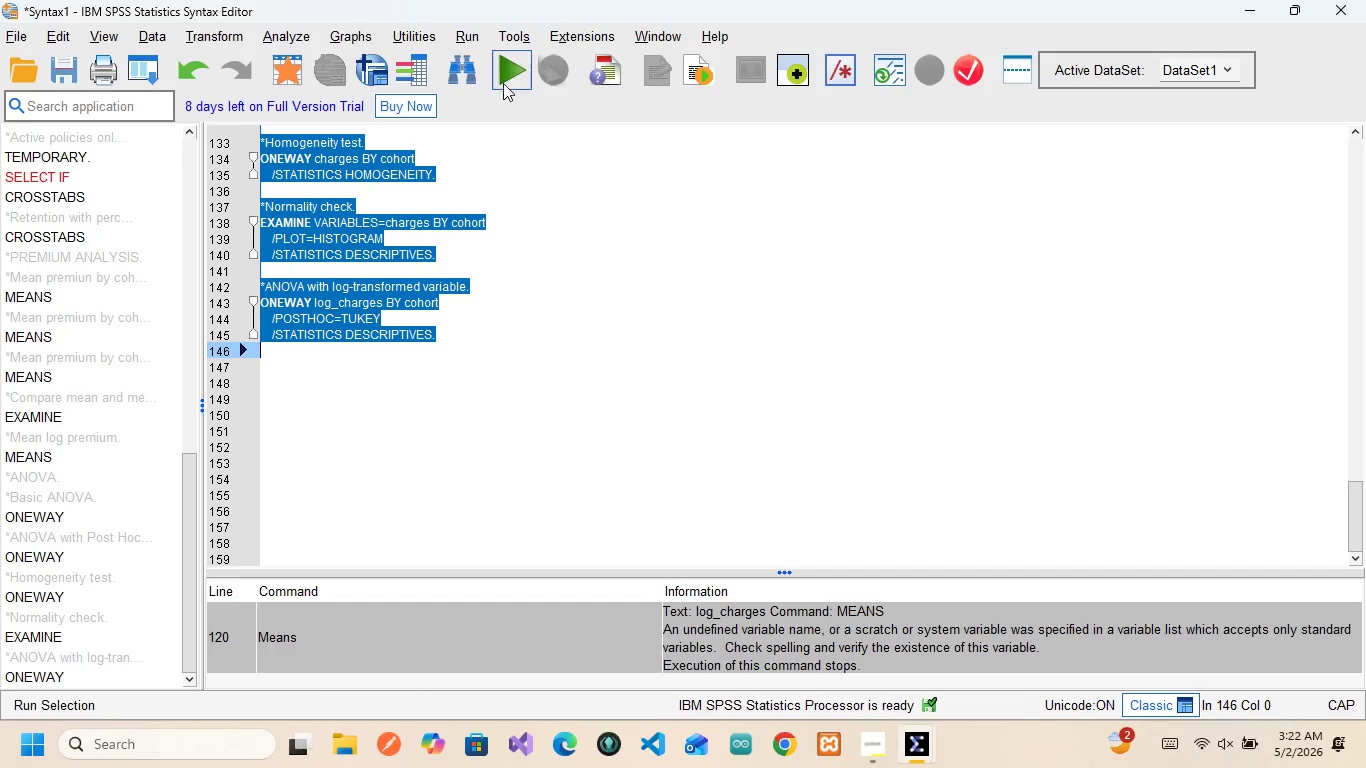 
left_click([502, 80])
 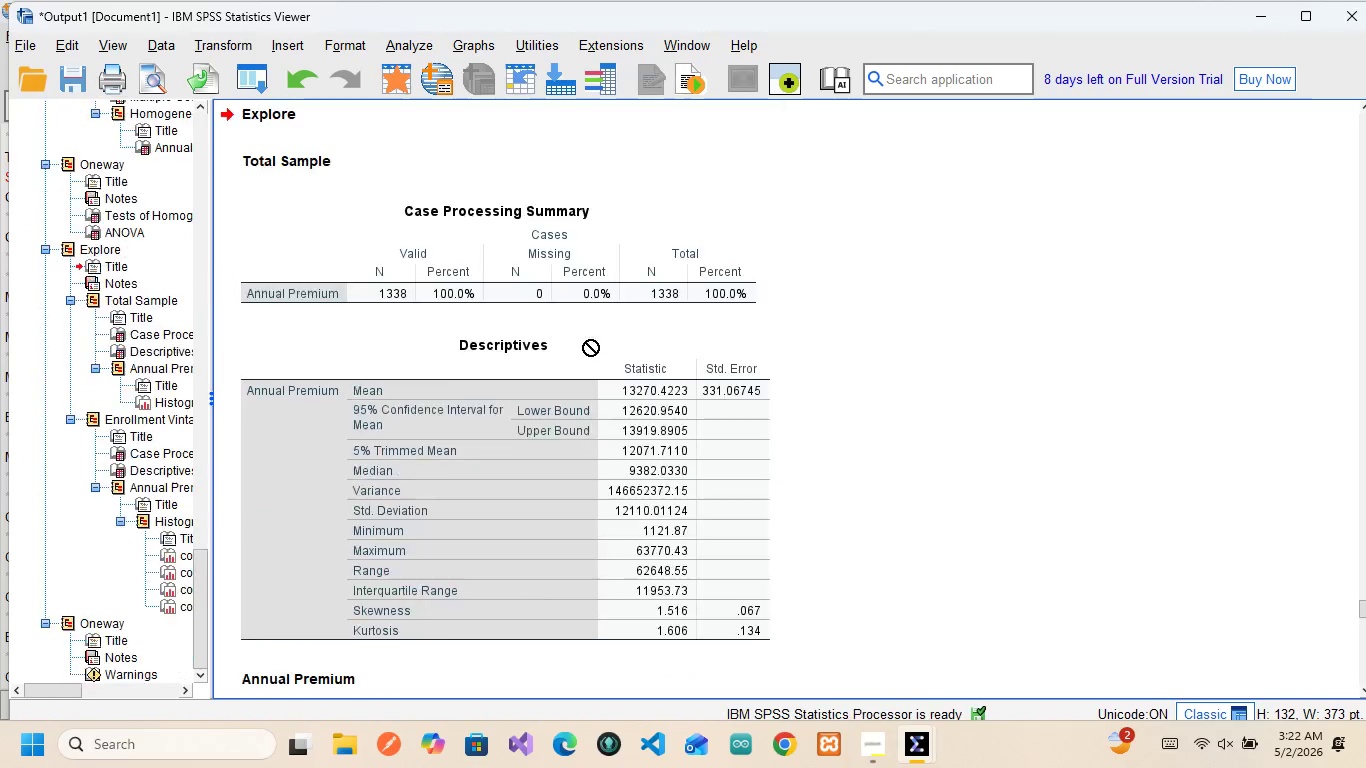 
scroll: coordinate [587, 340], scroll_direction: up, amount: 19.0
 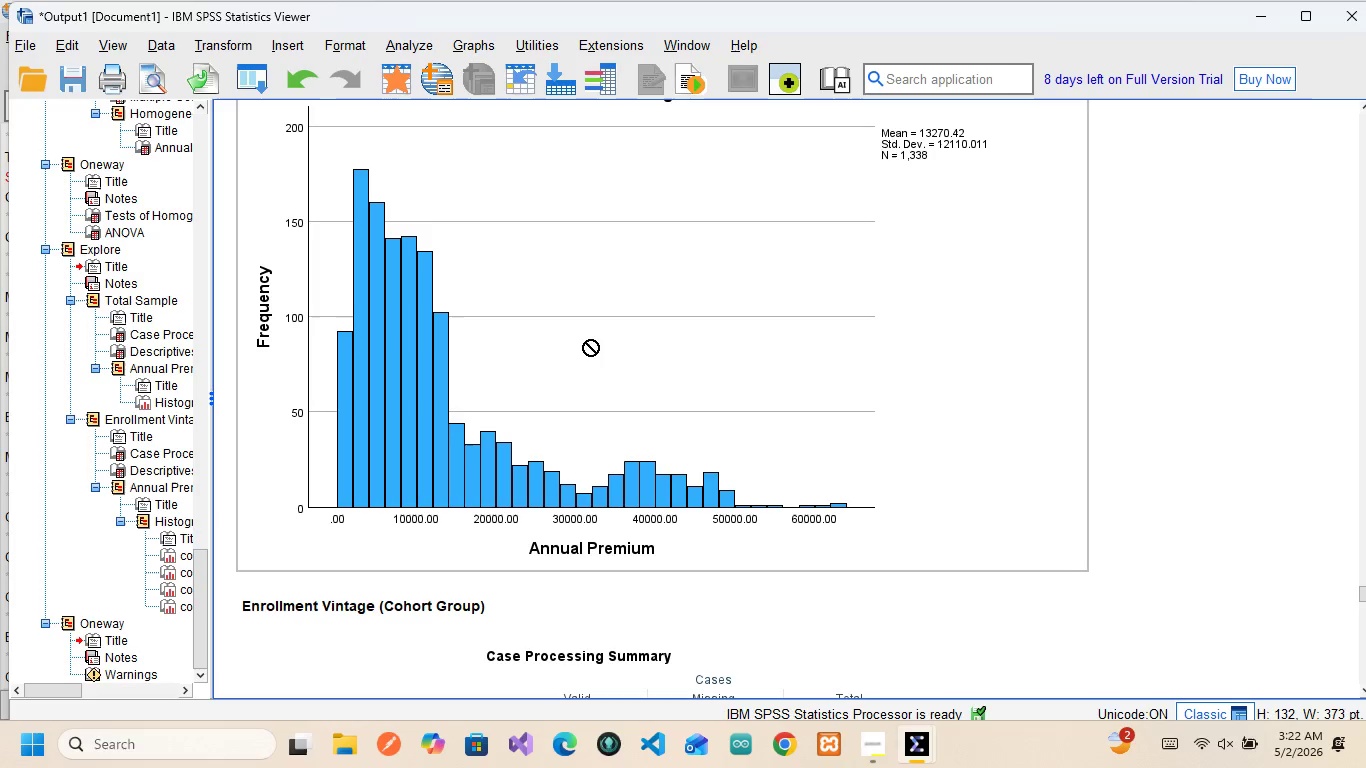 
scroll: coordinate [587, 340], scroll_direction: none, amount: 0.0
 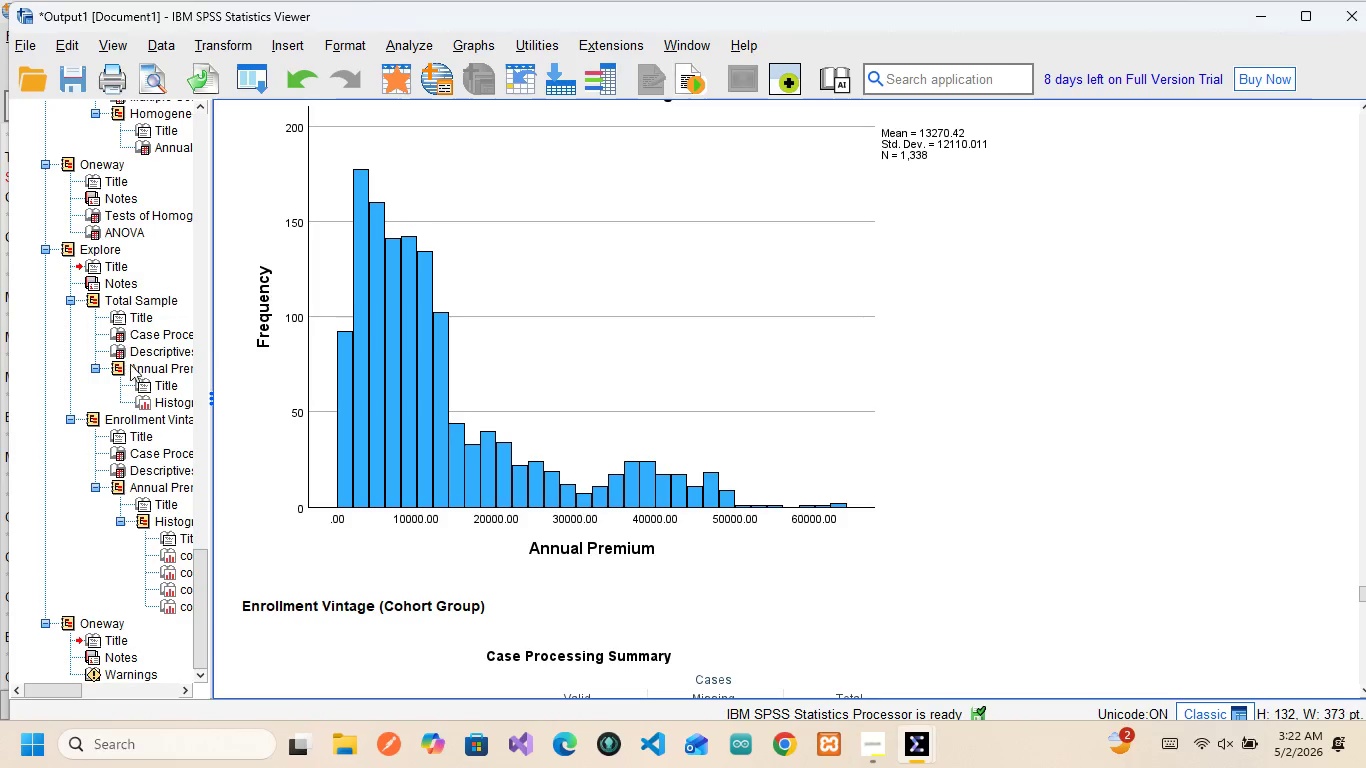 
wait(5.02)
 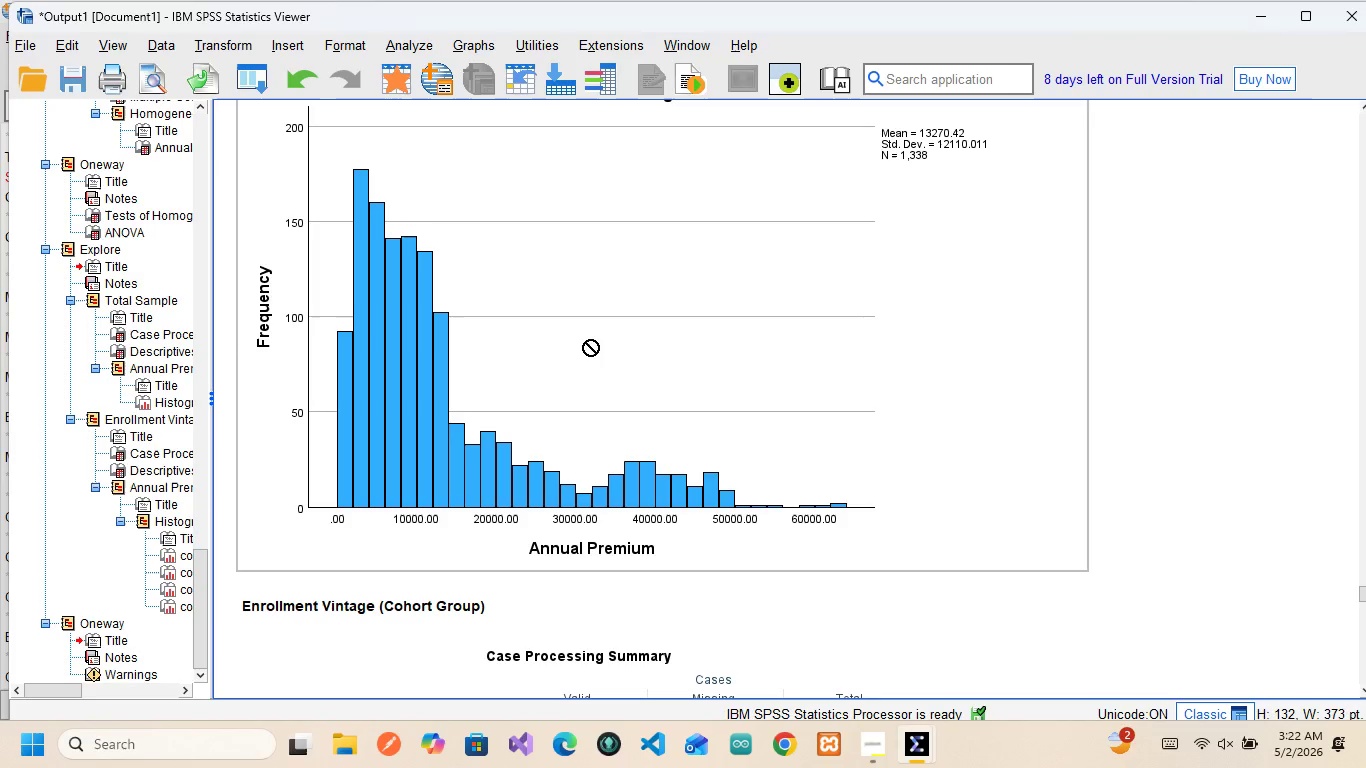 
left_click([117, 616])
 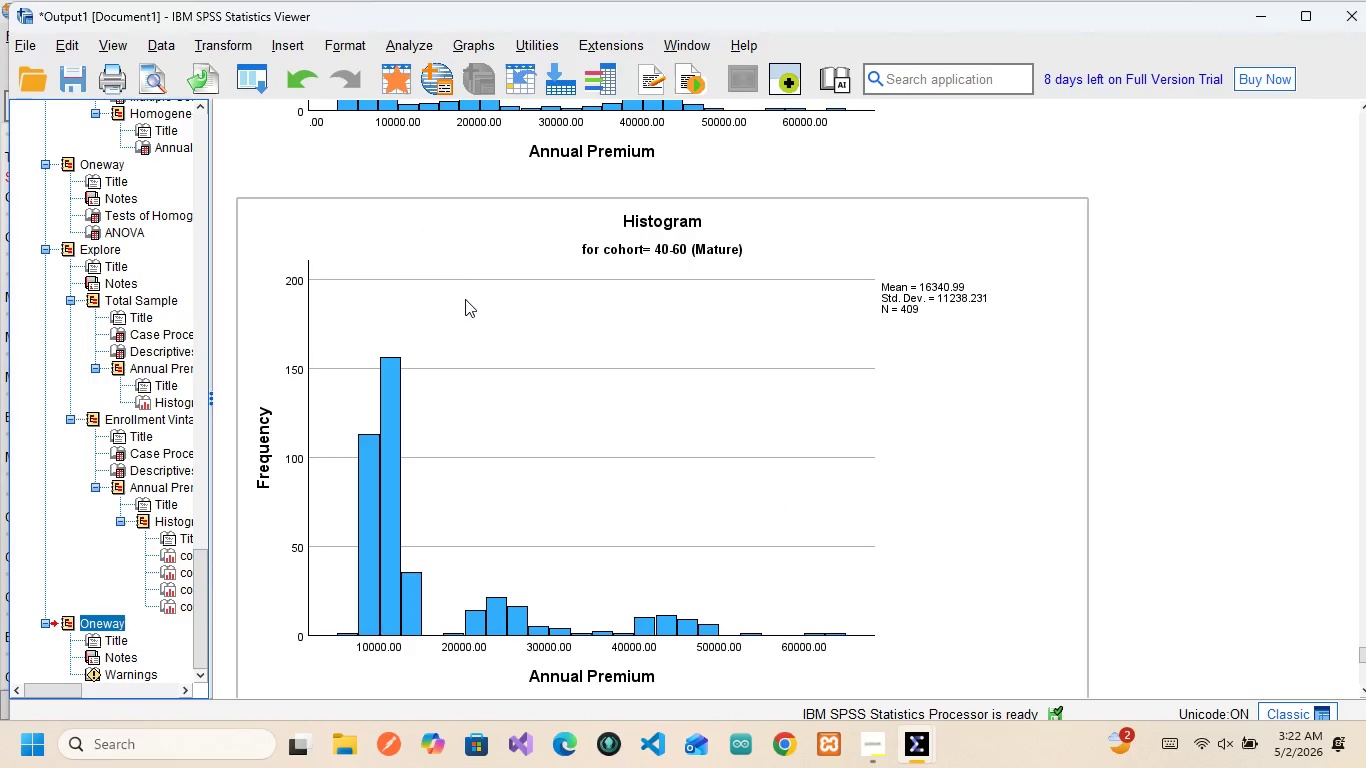 
scroll: coordinate [465, 299], scroll_direction: up, amount: 43.0
 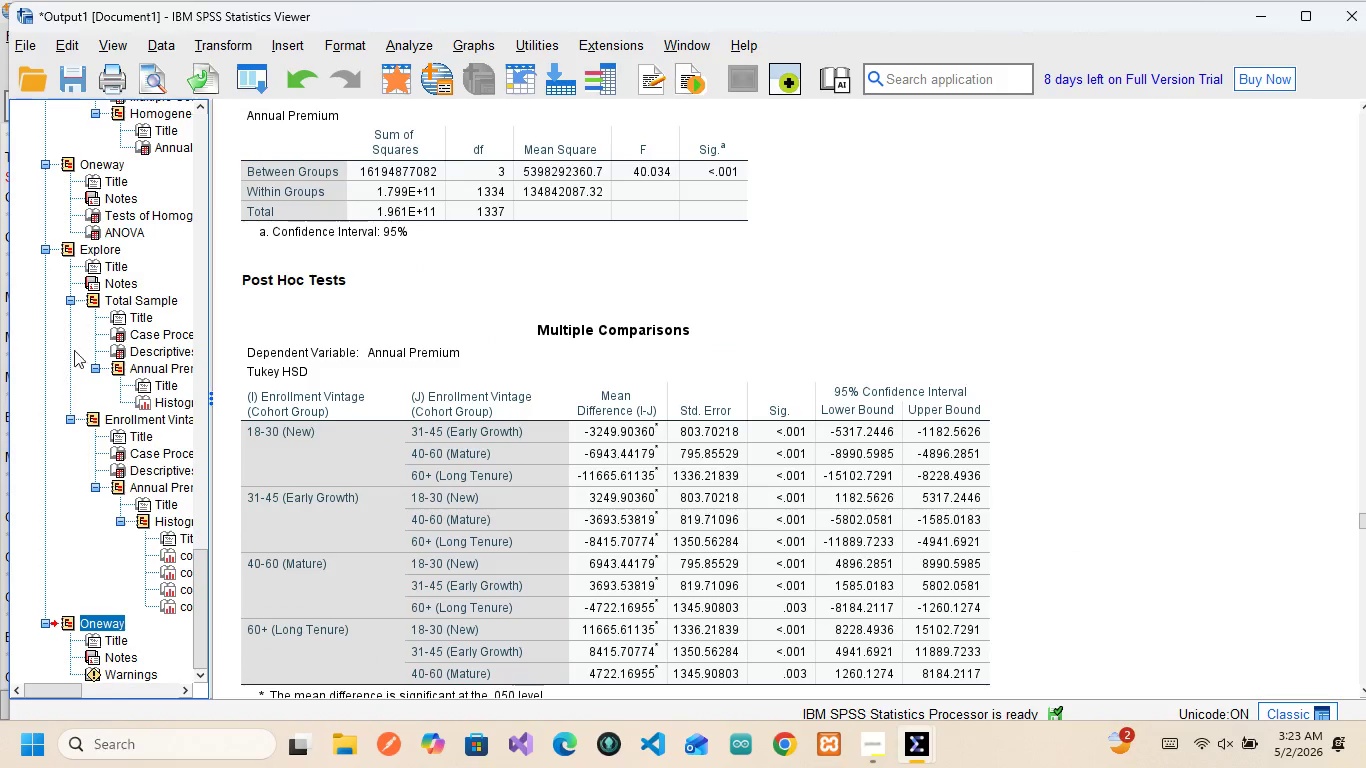 
left_click([90, 254])
 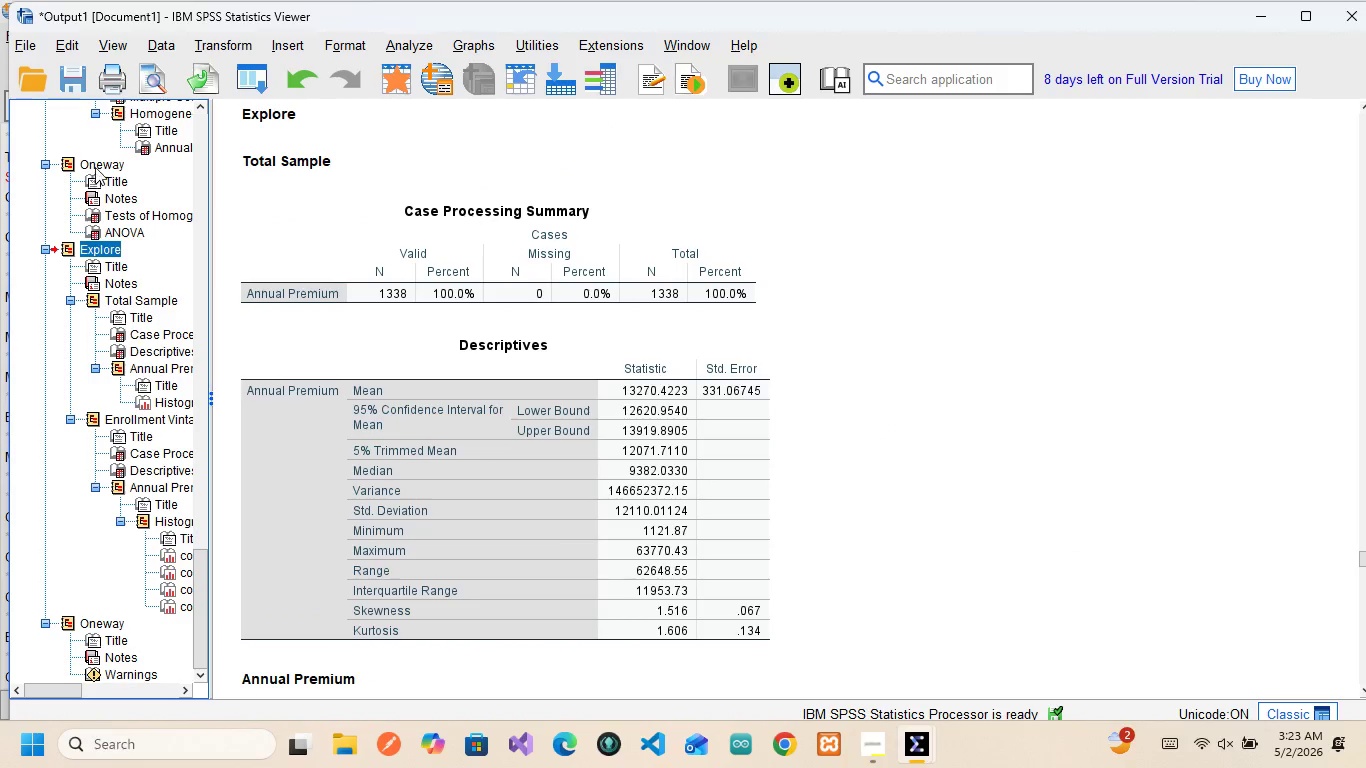 
left_click([95, 155])
 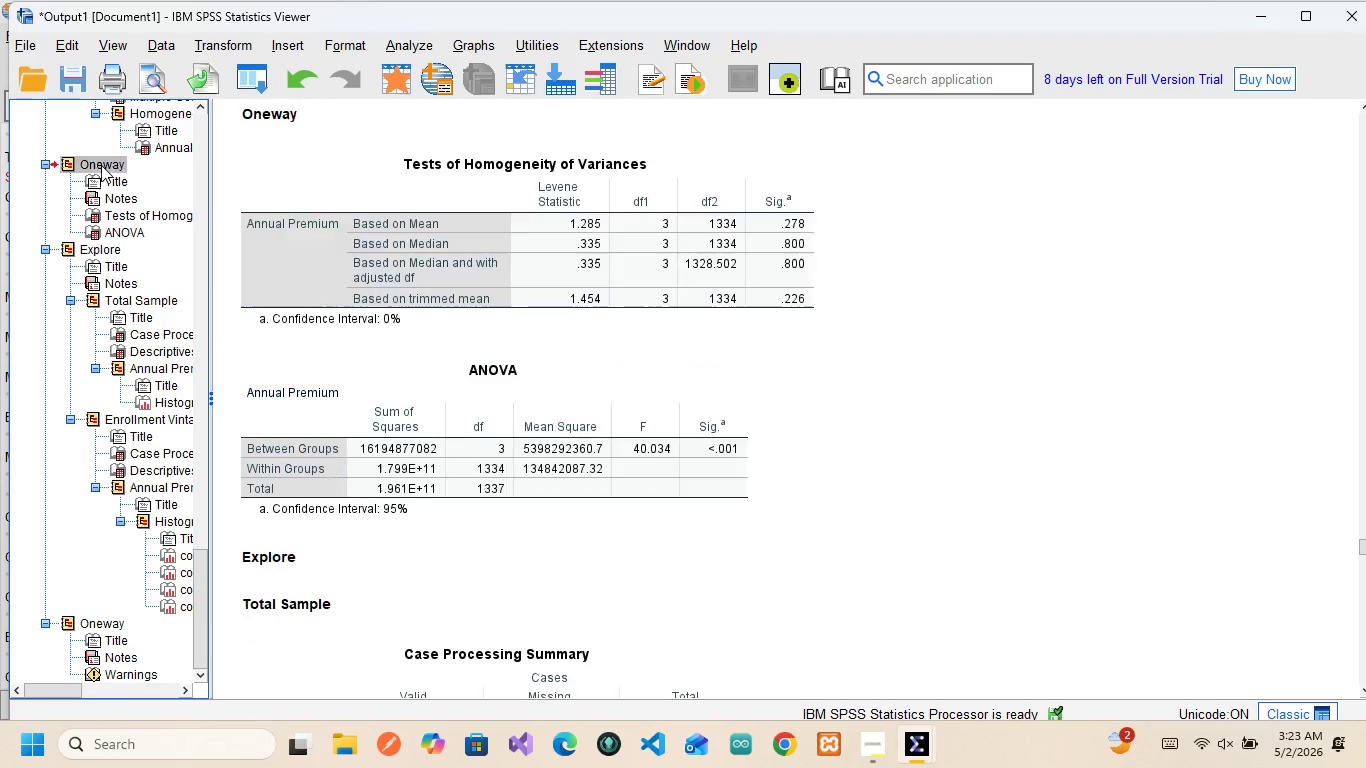 
double_click([101, 165])
 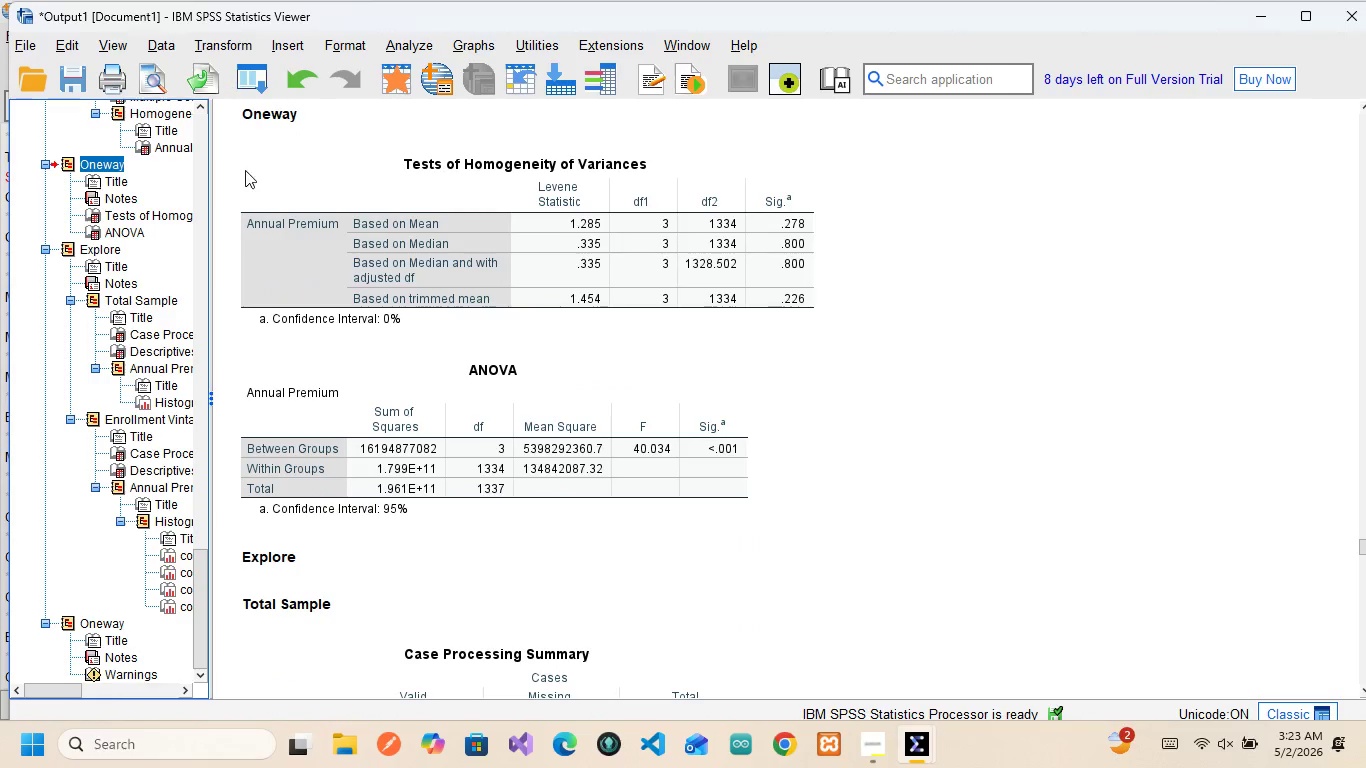 
scroll: coordinate [147, 226], scroll_direction: up, amount: 3.0
 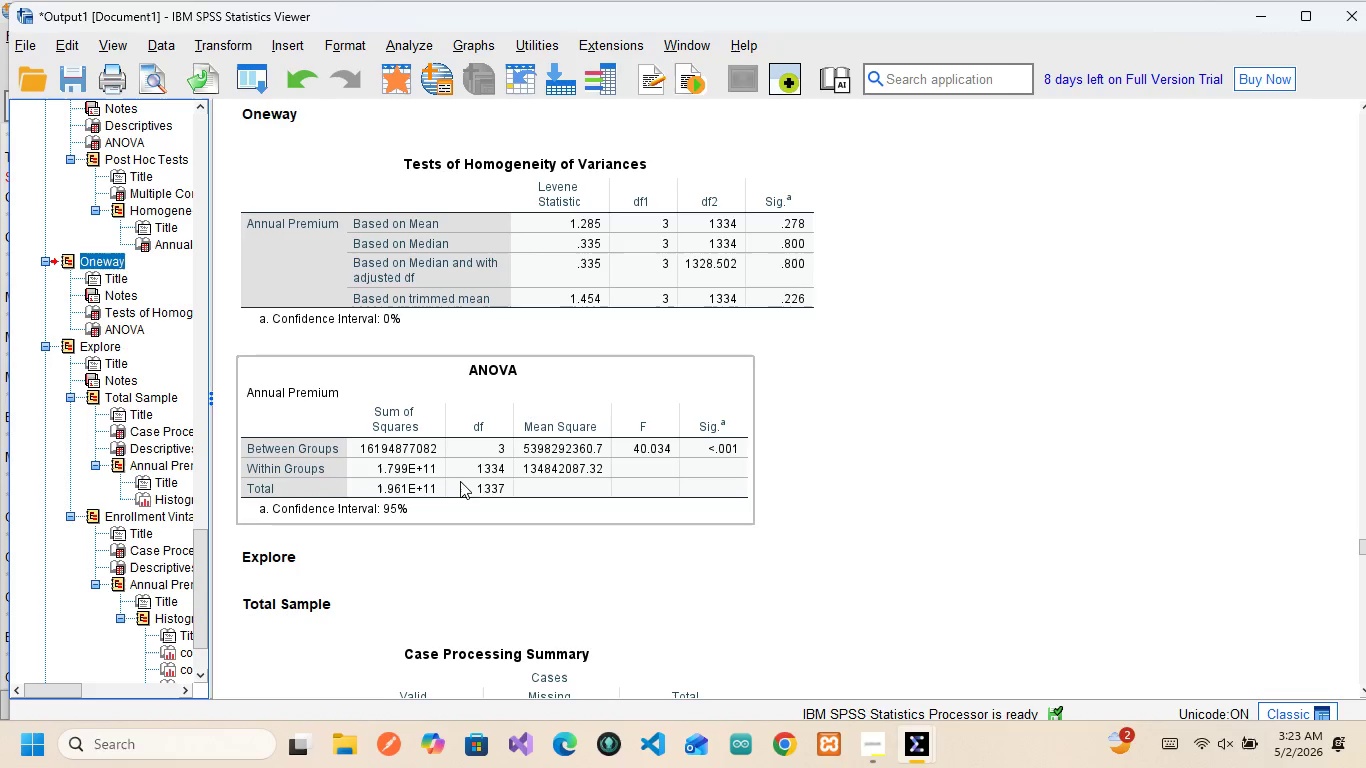 
wait(30.5)
 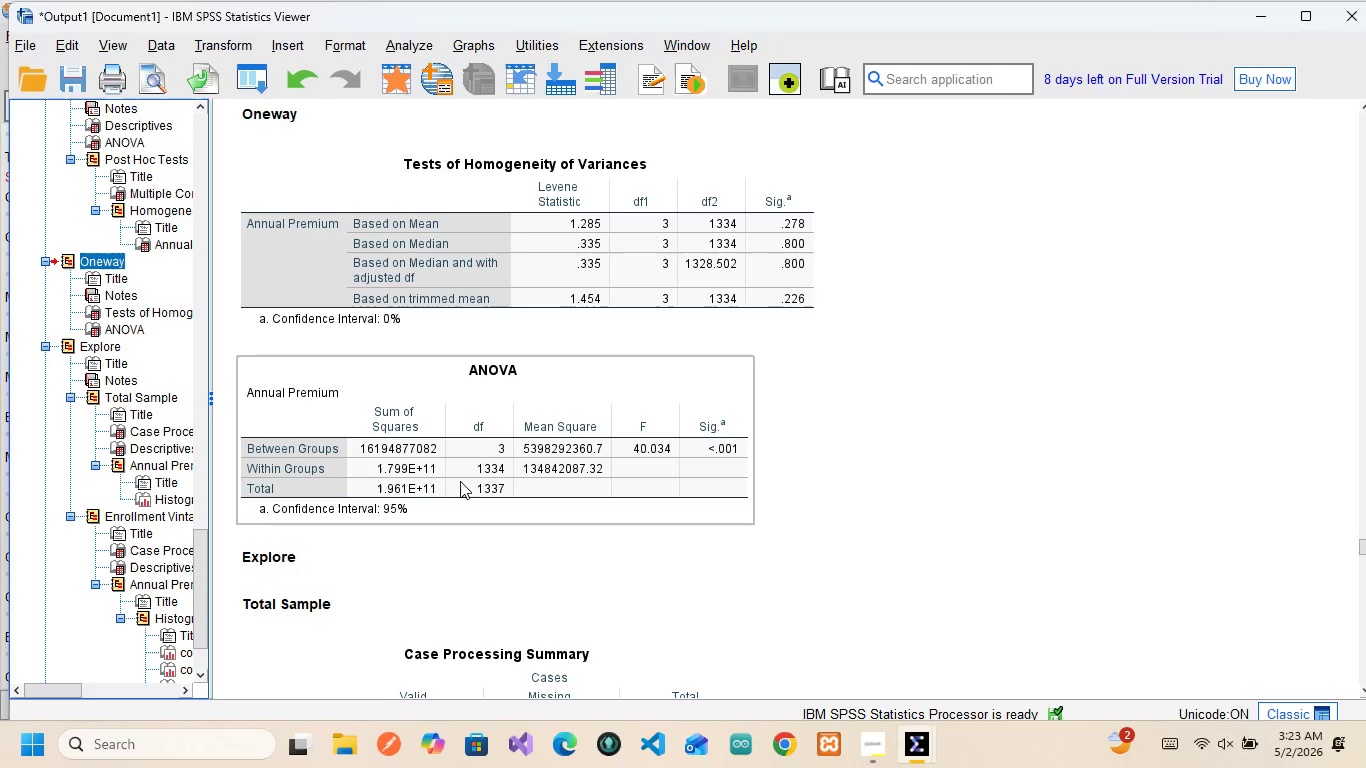 
scroll: coordinate [377, 549], scroll_direction: down, amount: 5.0
 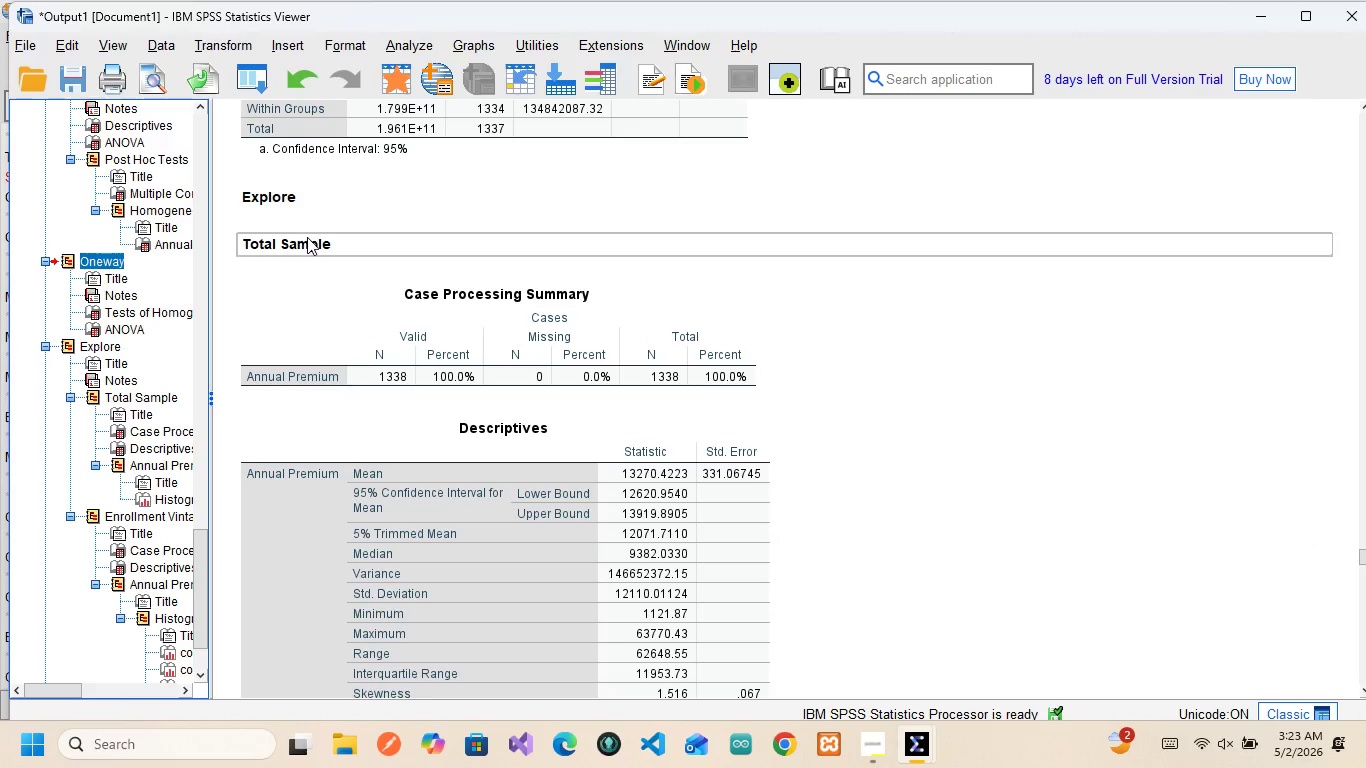 
left_click([307, 237])
 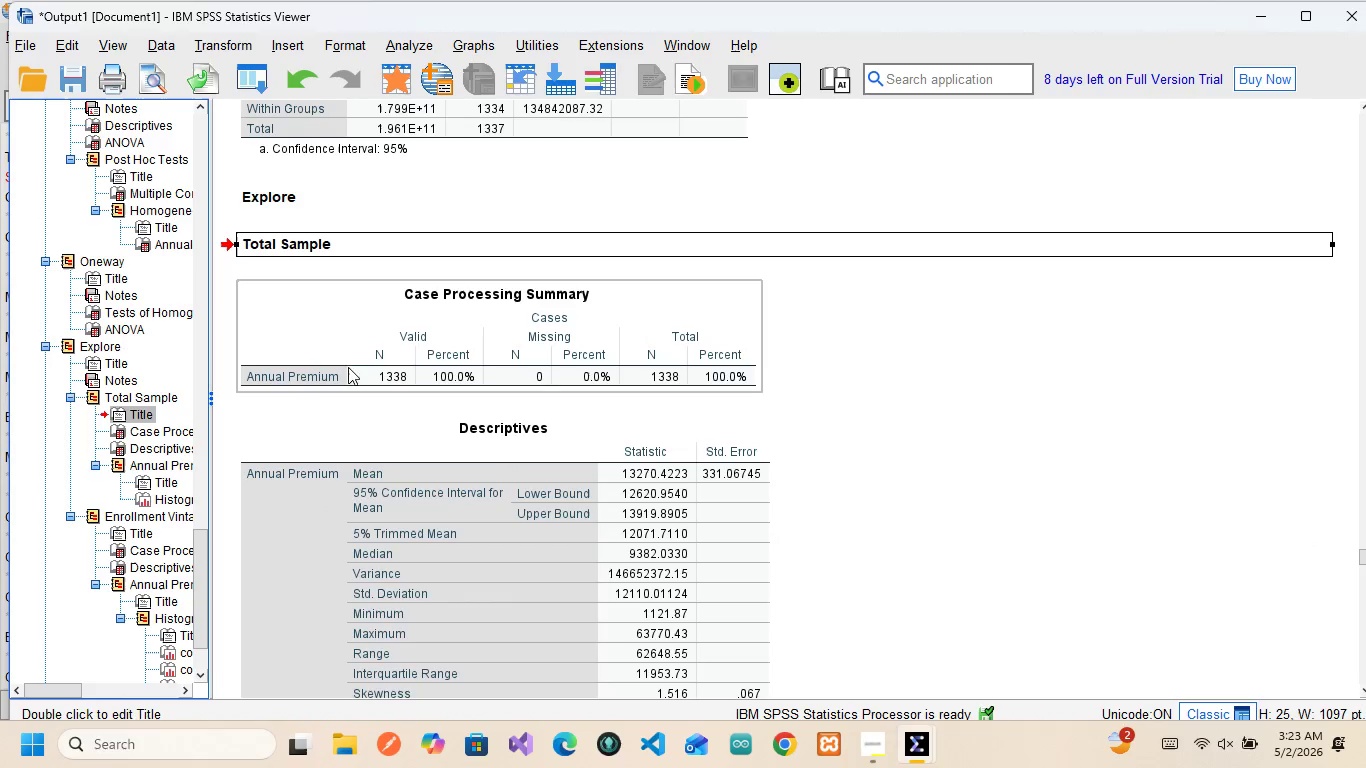 
wait(9.39)
 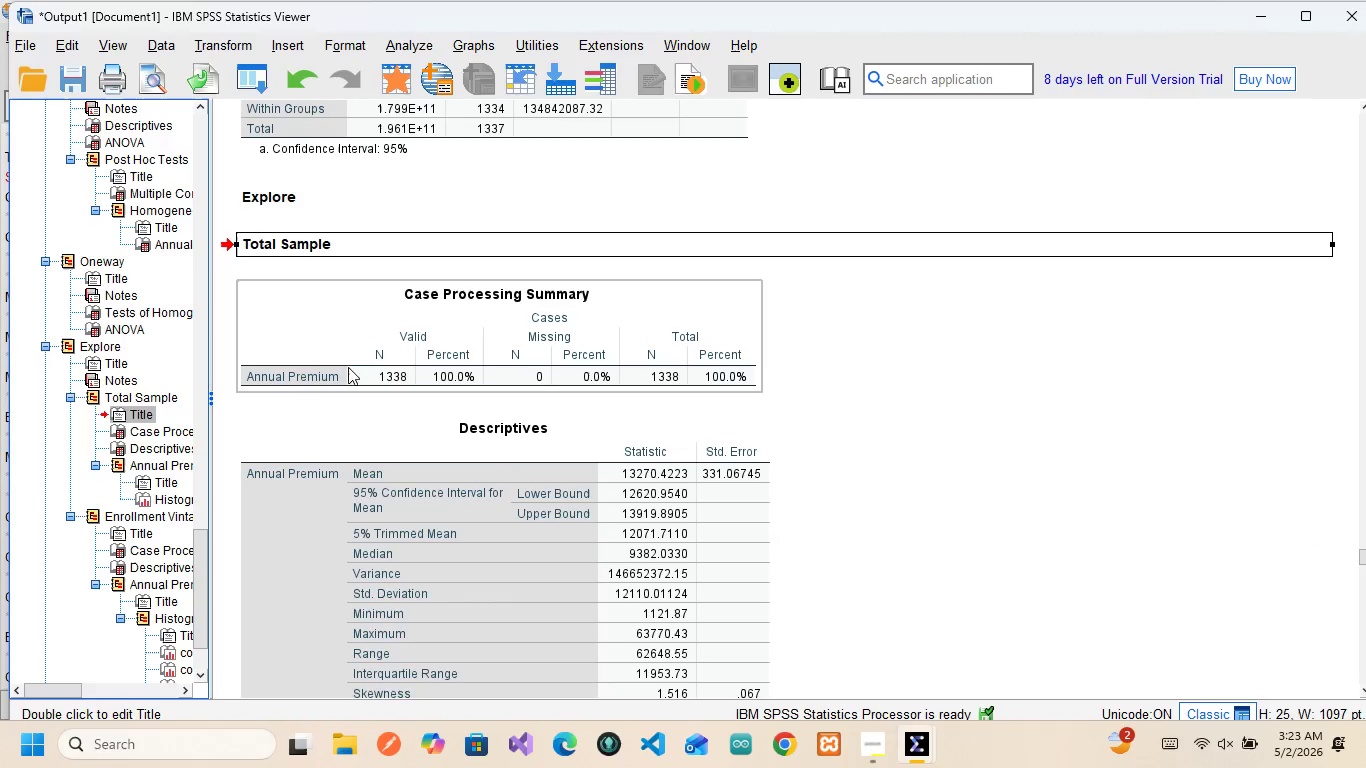 
scroll: coordinate [398, 420], scroll_direction: down, amount: 2.0
 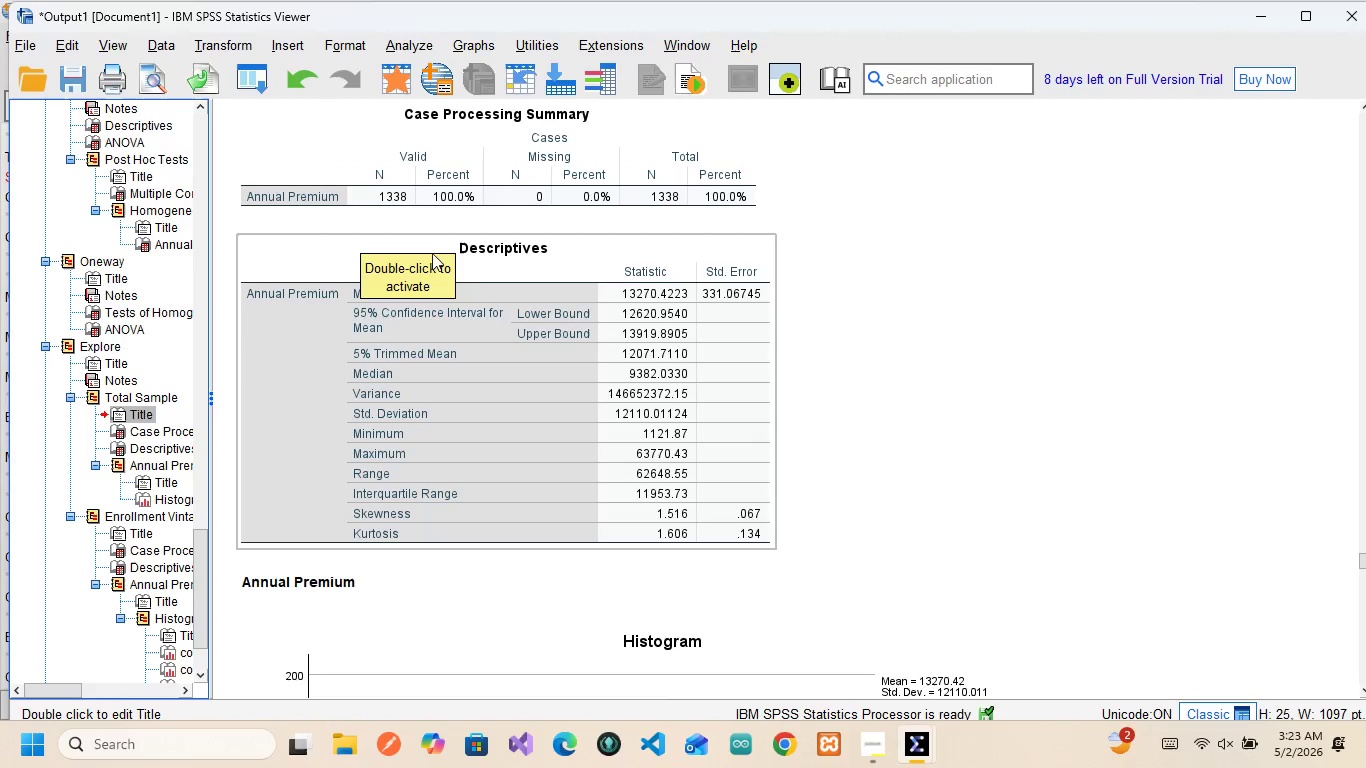 
left_click([480, 261])
 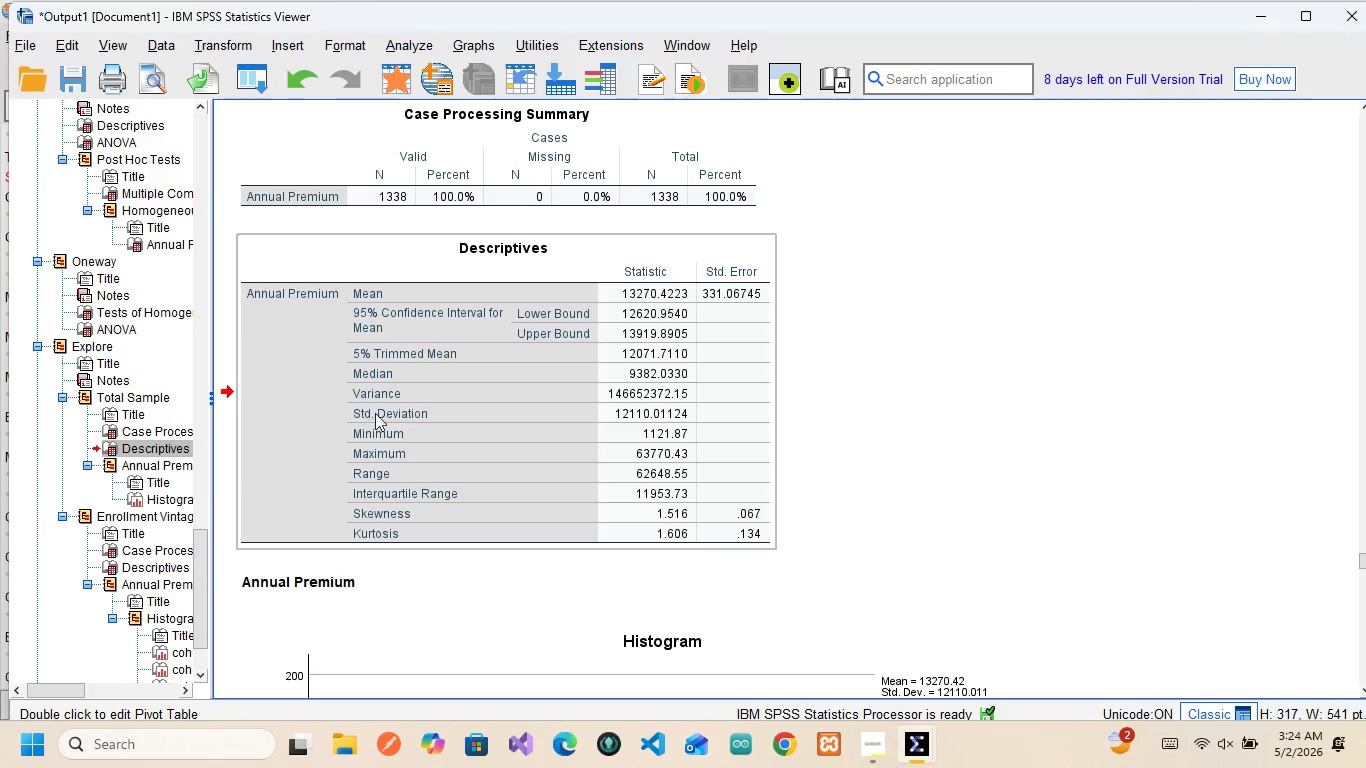 
wait(12.61)
 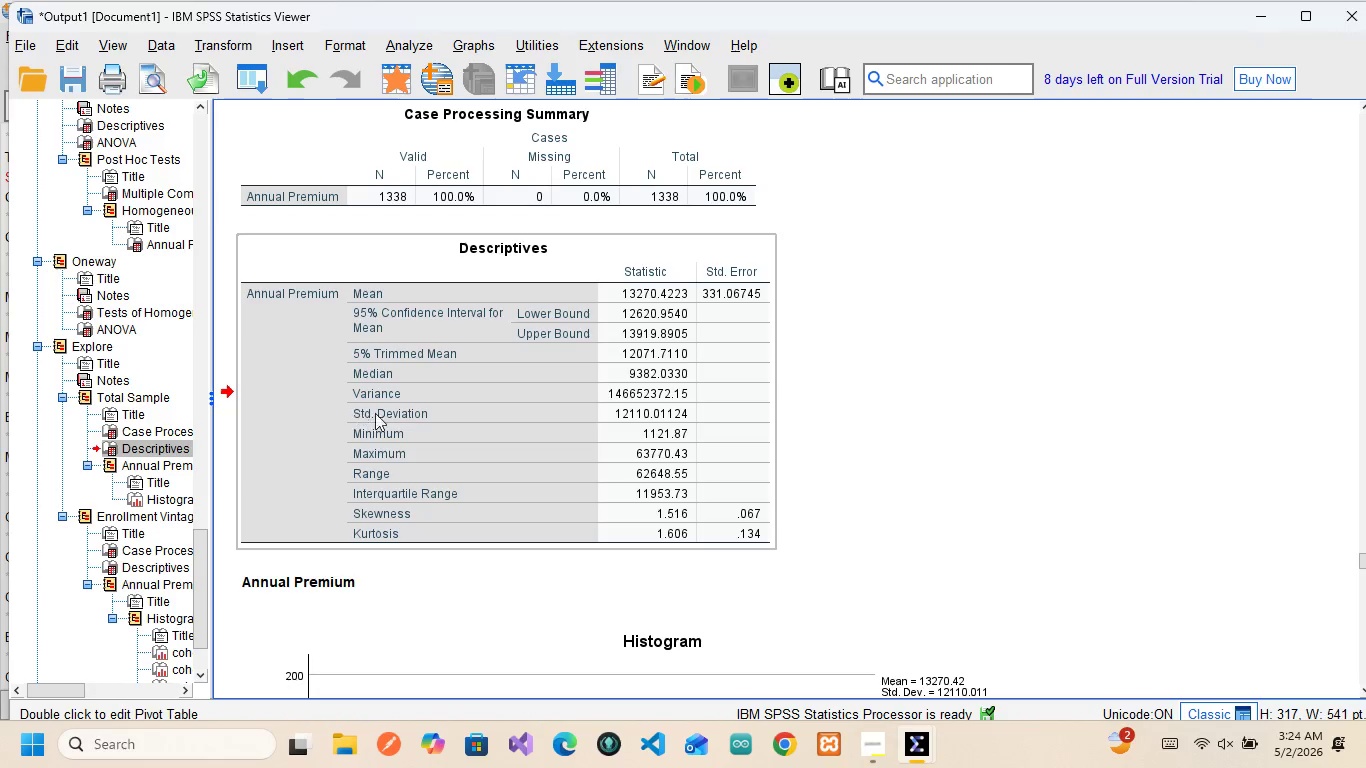 
mouse_move([334, 476])
 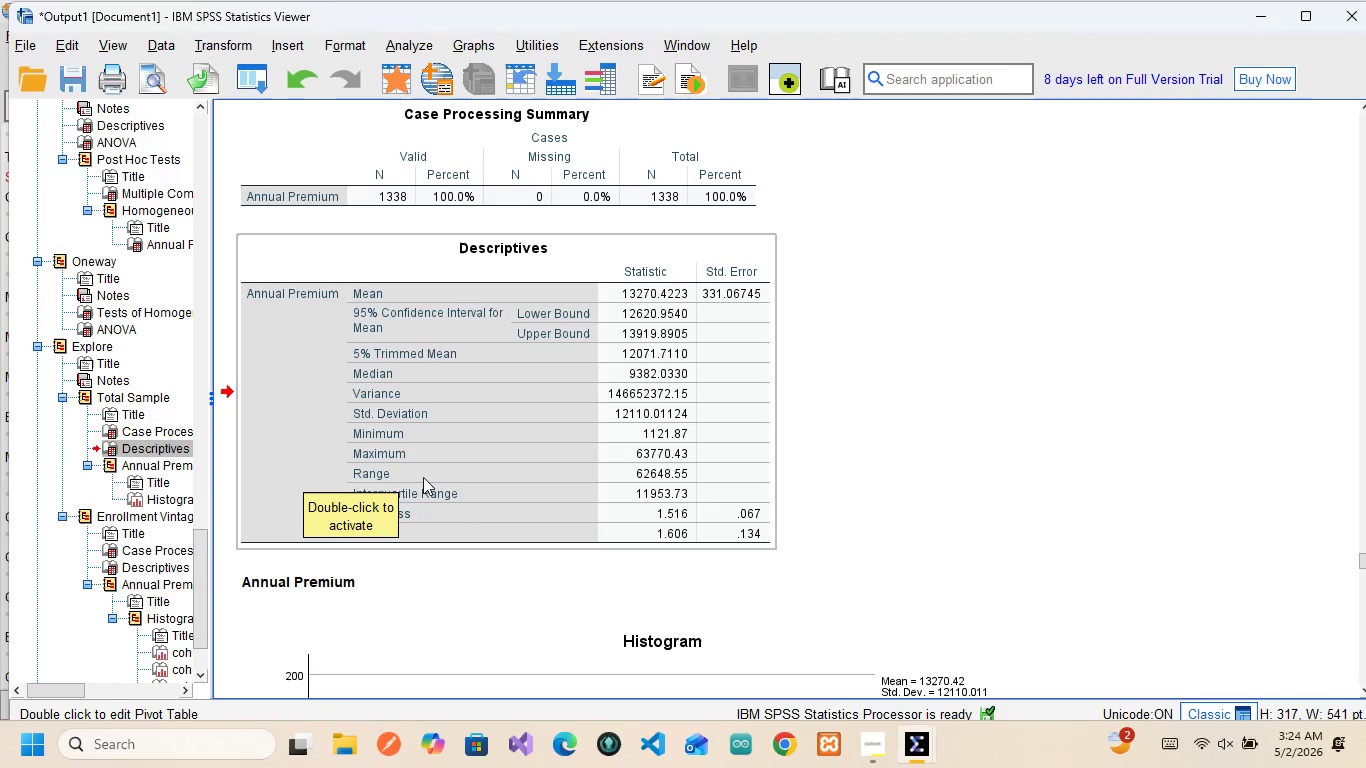 
scroll: coordinate [423, 477], scroll_direction: down, amount: 3.0
 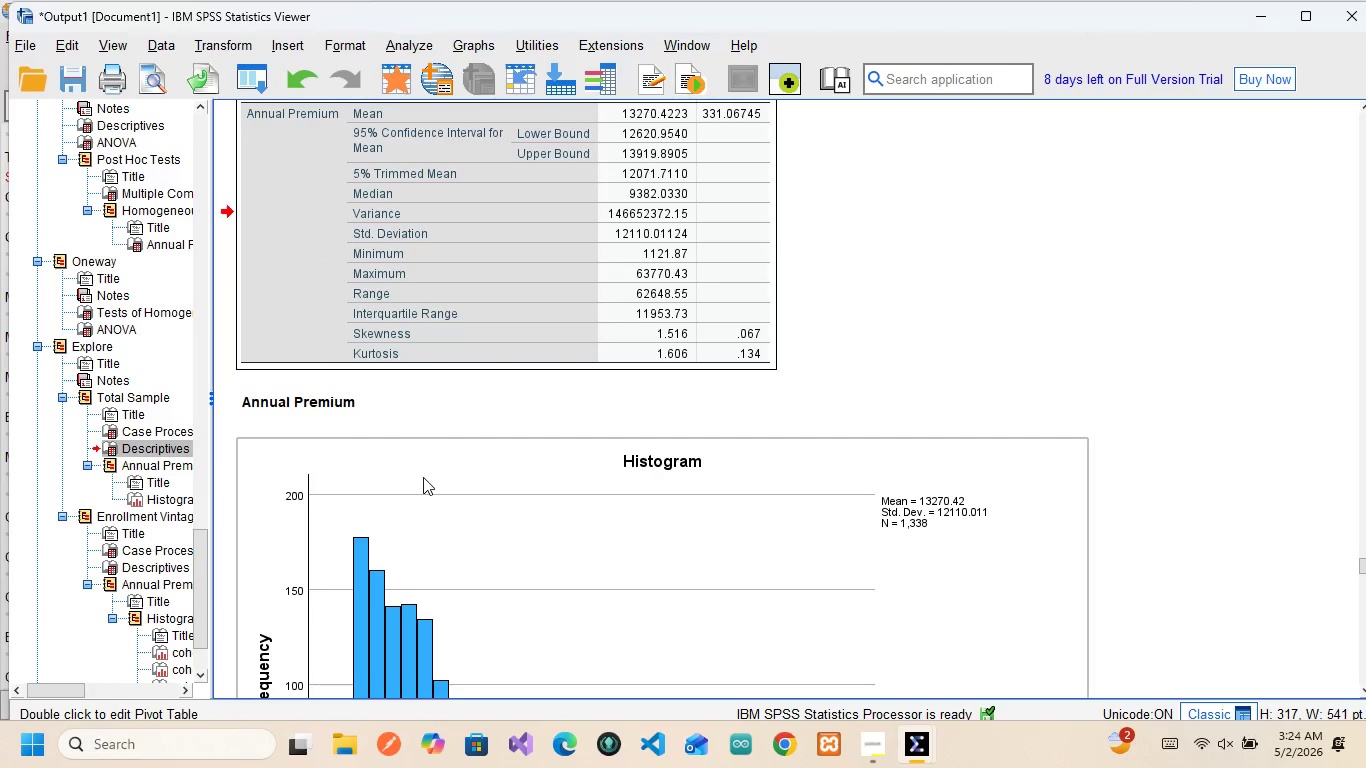 
scroll: coordinate [423, 477], scroll_direction: up, amount: 1.0
 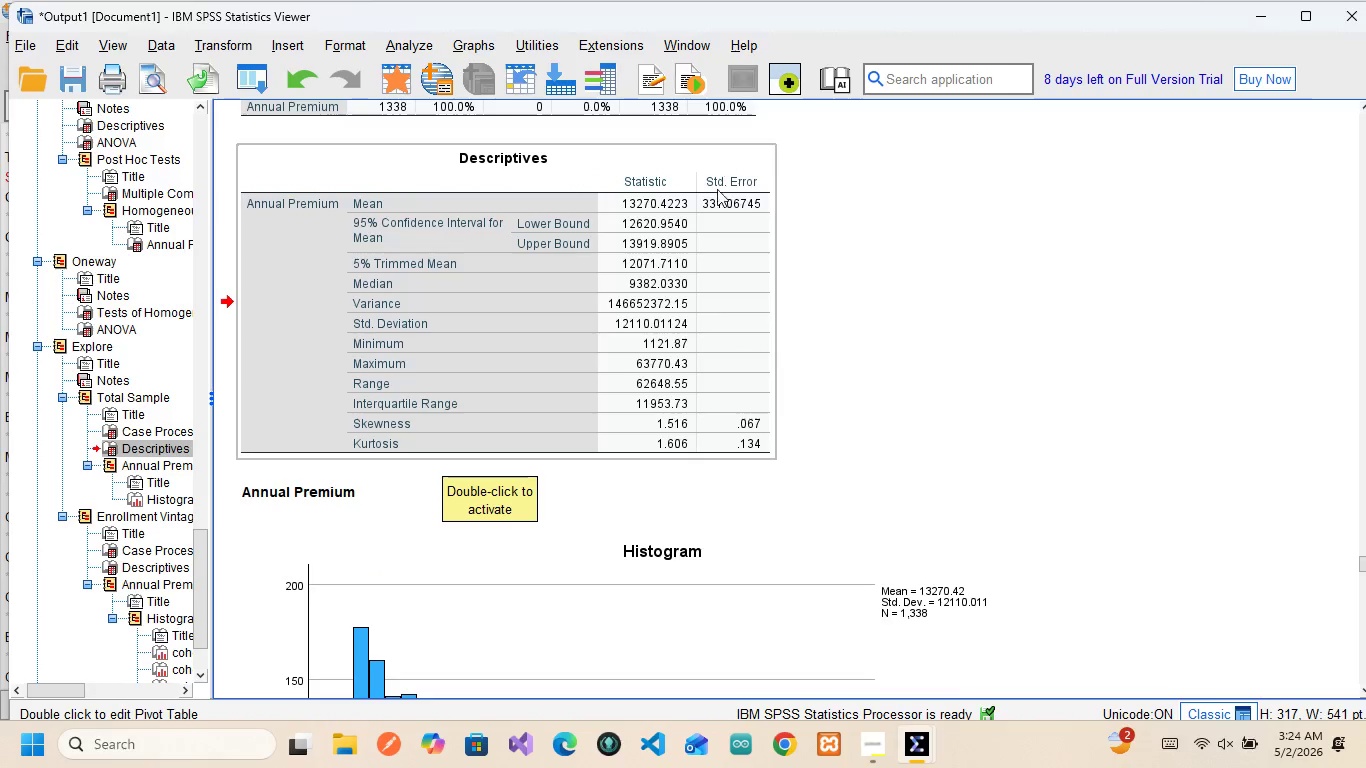 
scroll: coordinate [696, 453], scroll_direction: down, amount: 2.0
 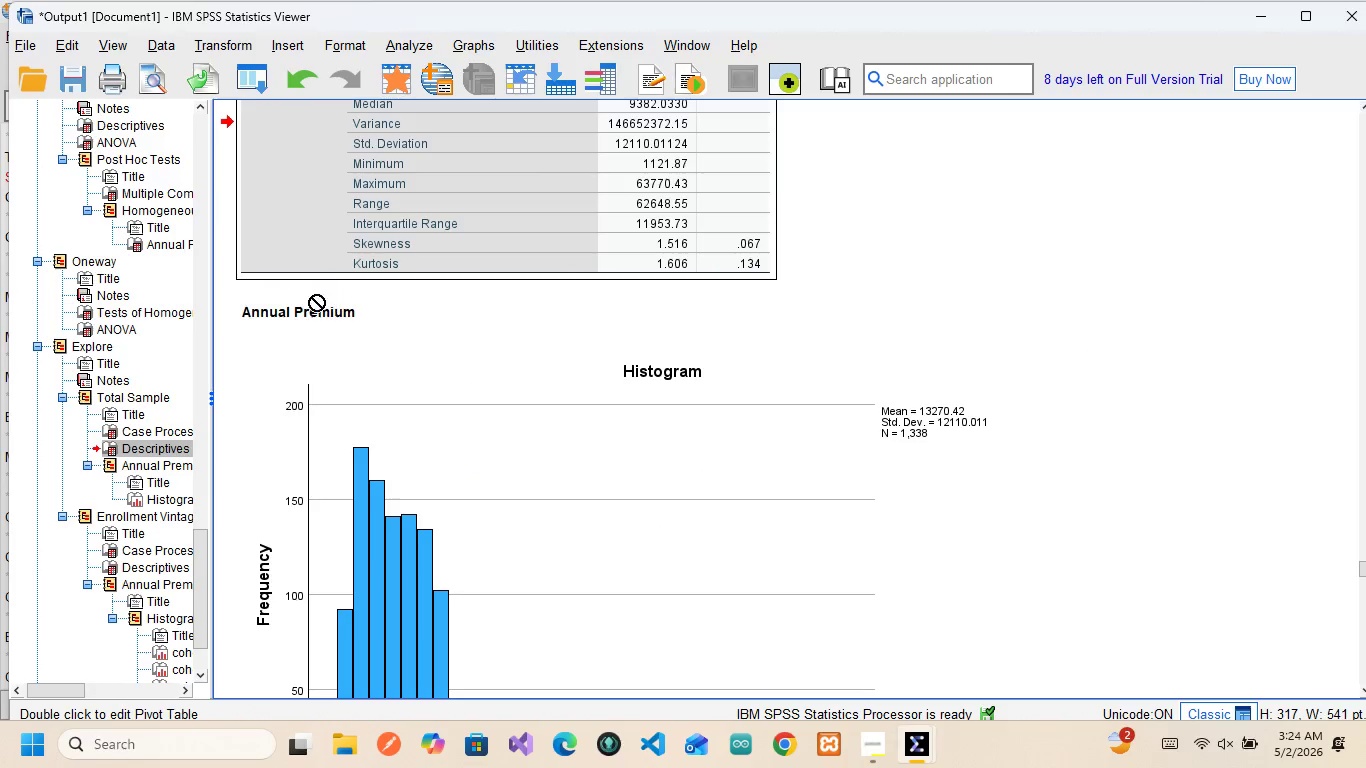 
left_click([333, 306])
 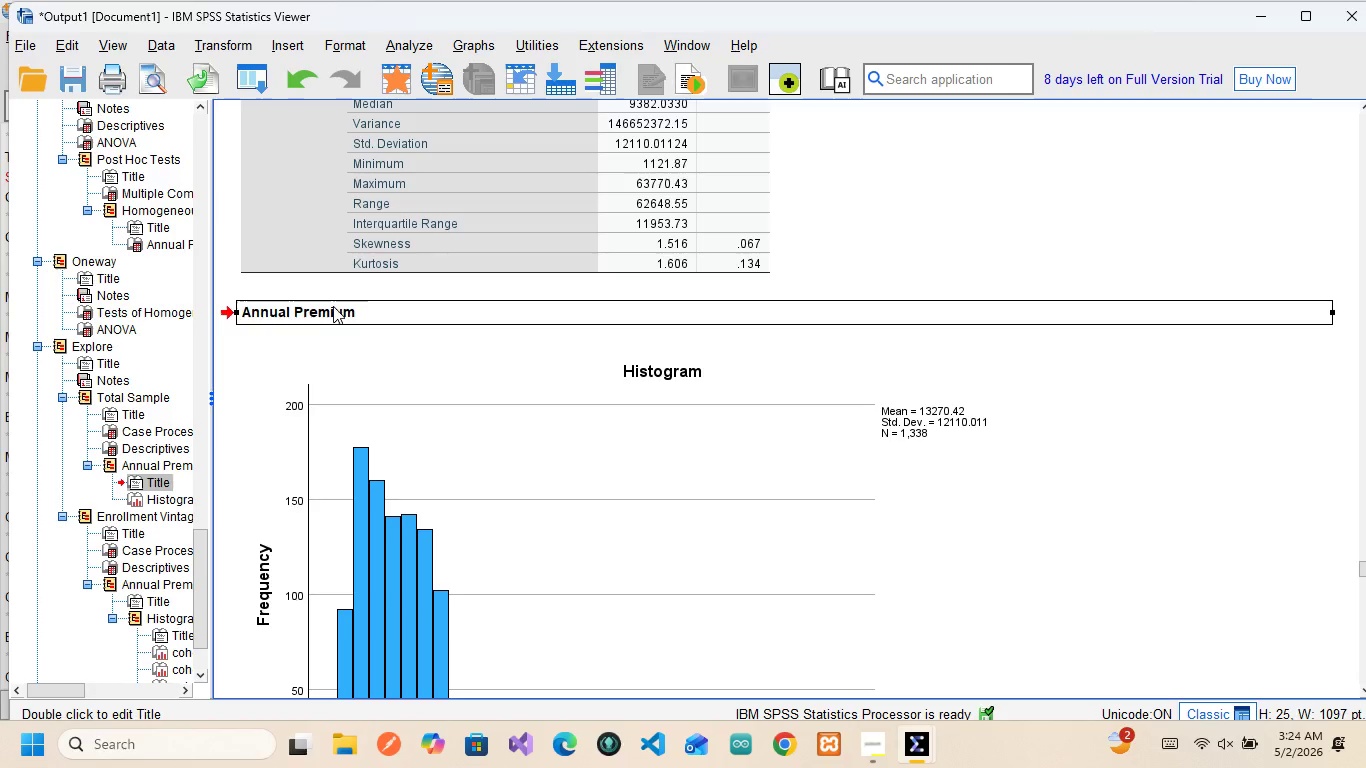 
wait(9.38)
 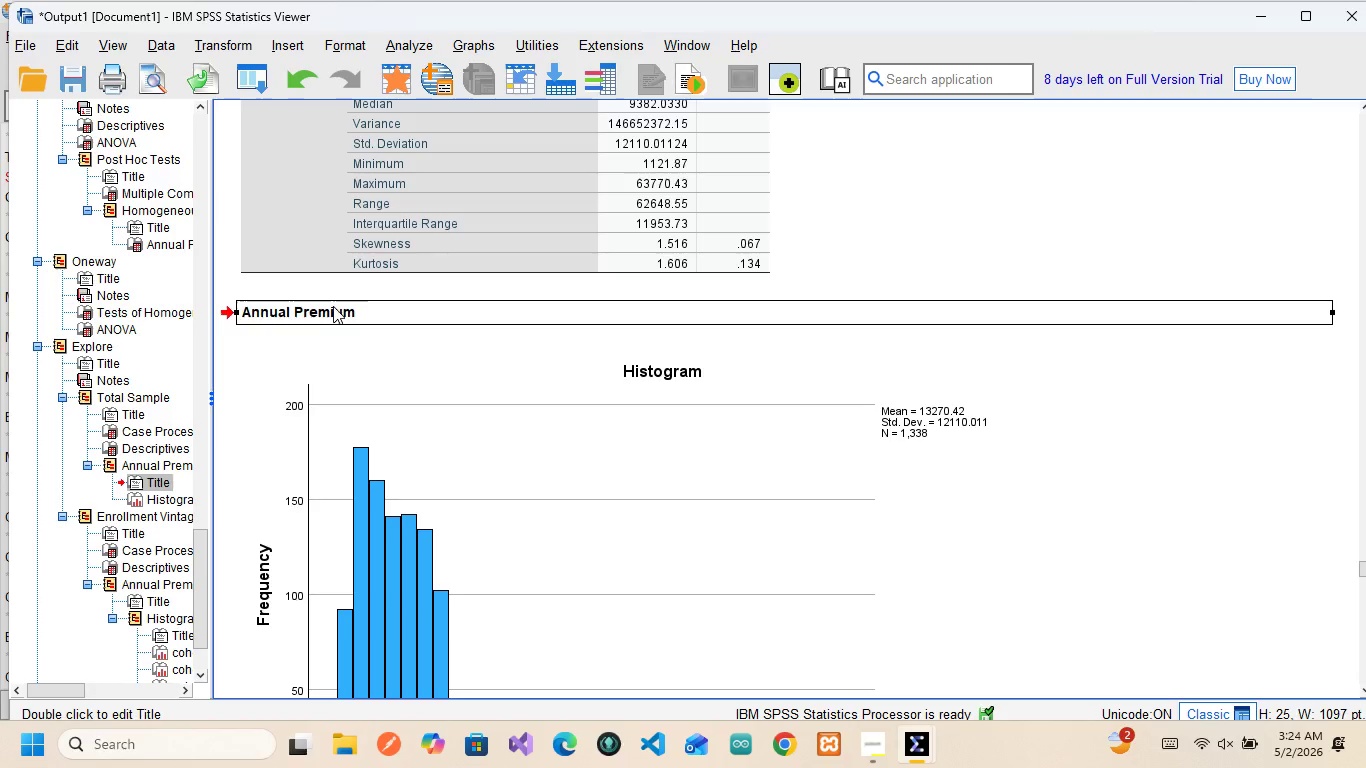 
scroll: coordinate [449, 440], scroll_direction: down, amount: 2.0
 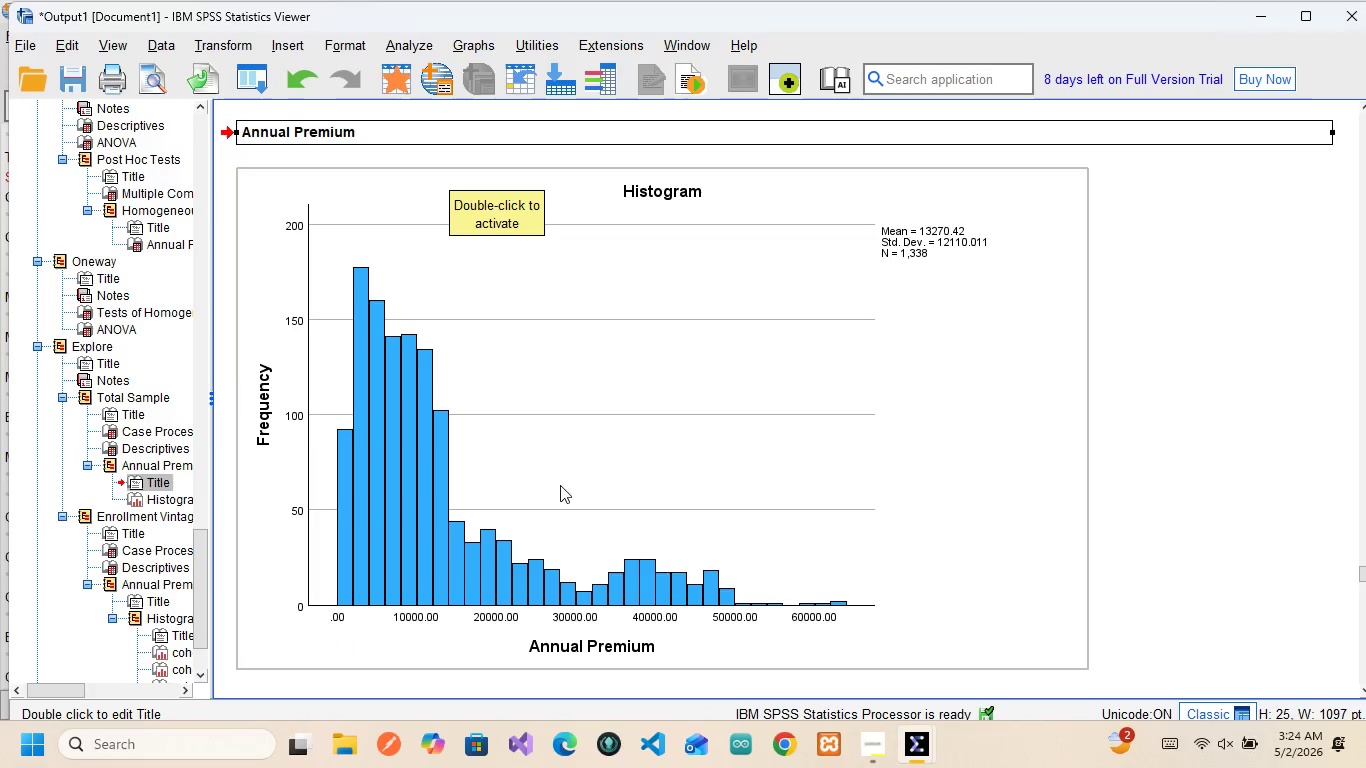 
double_click([560, 485])
 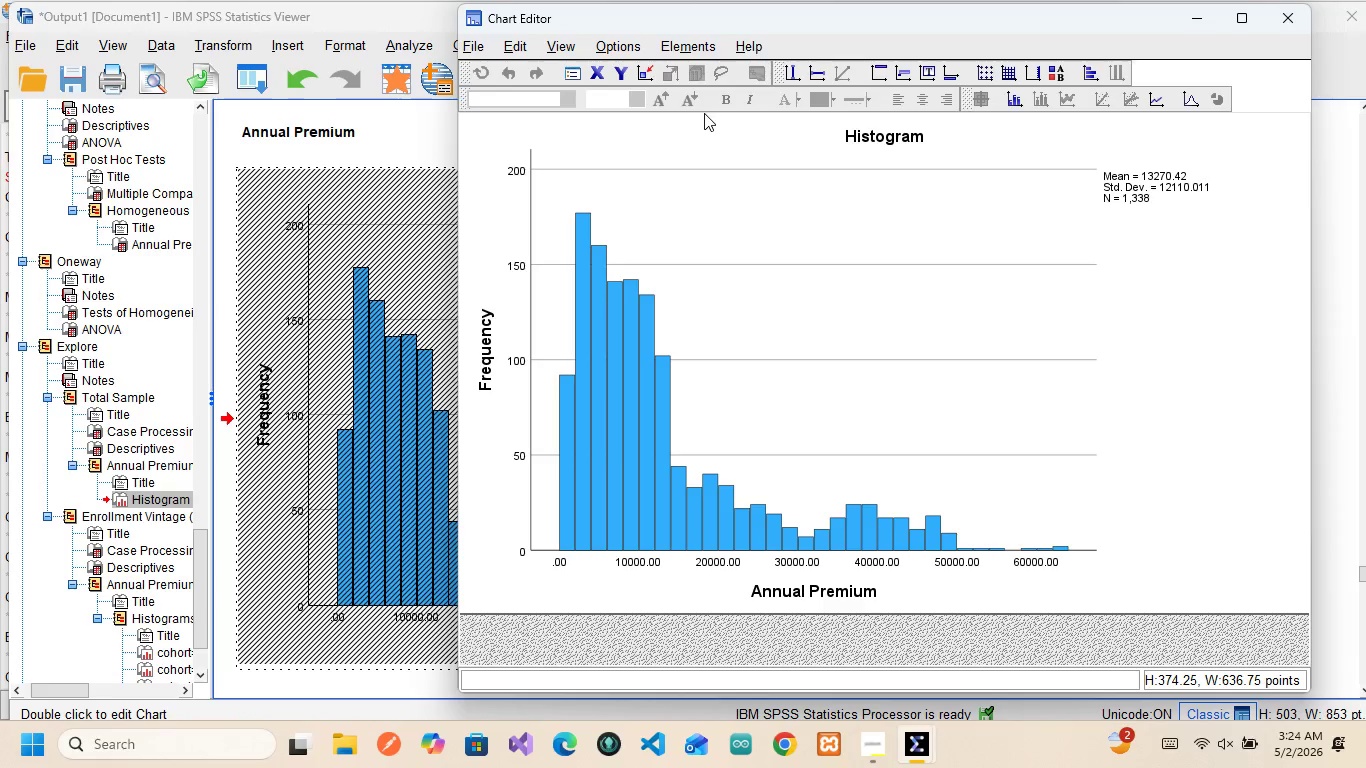 
wait(8.33)
 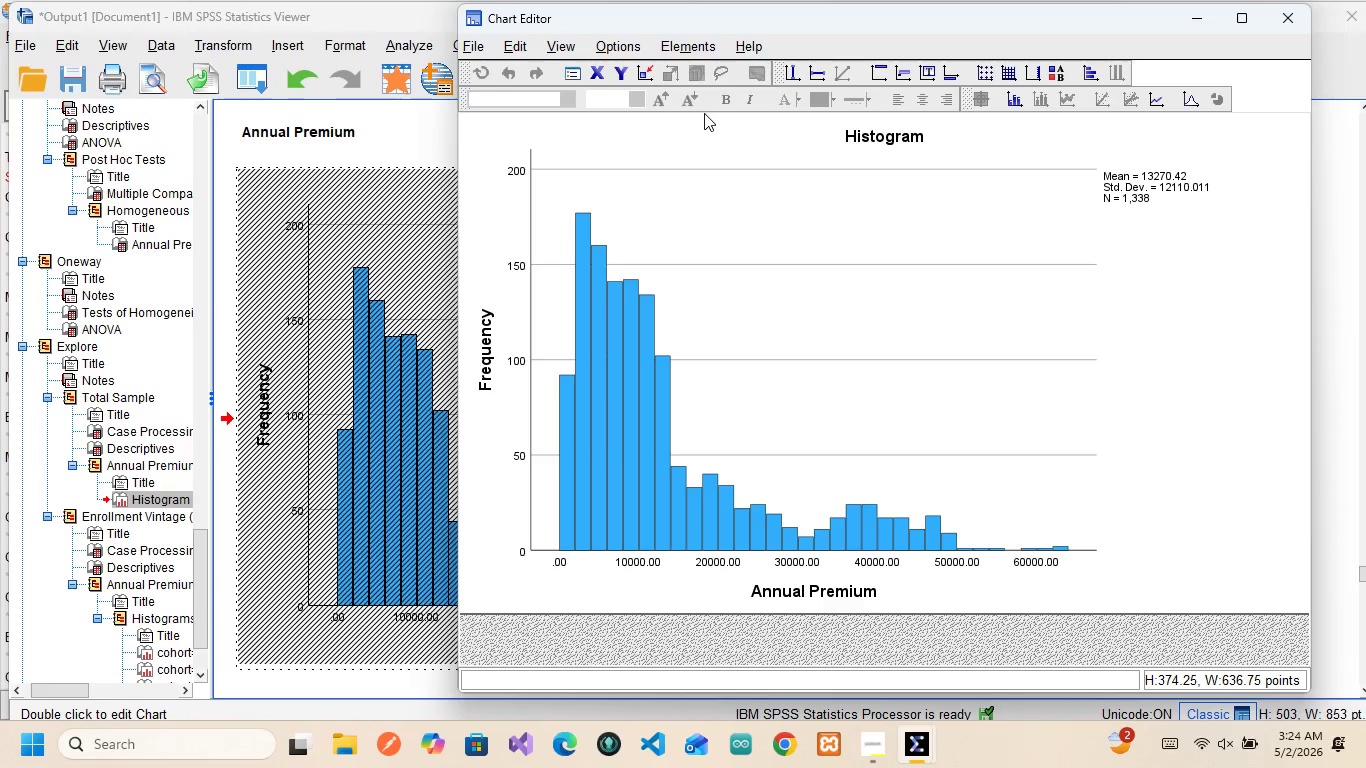 
left_click([1017, 103])
 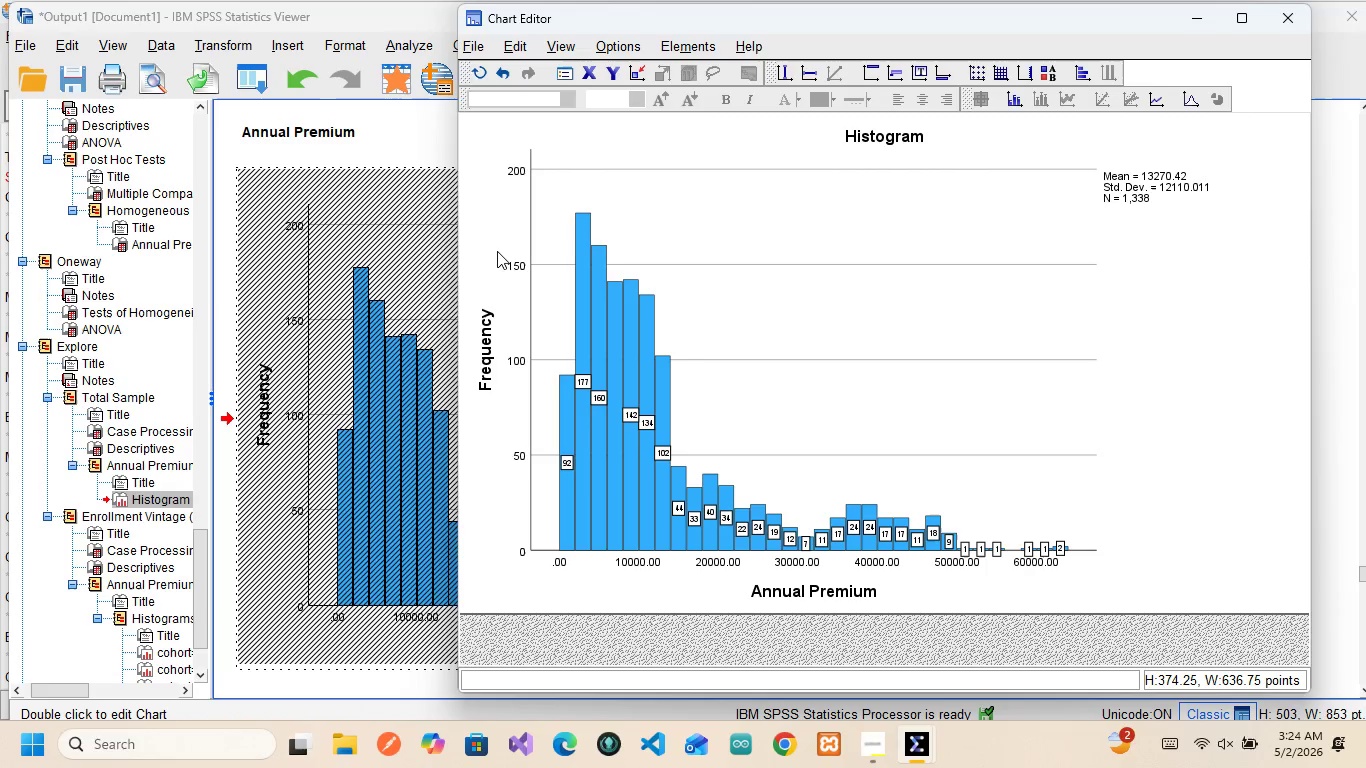 
wait(13.91)
 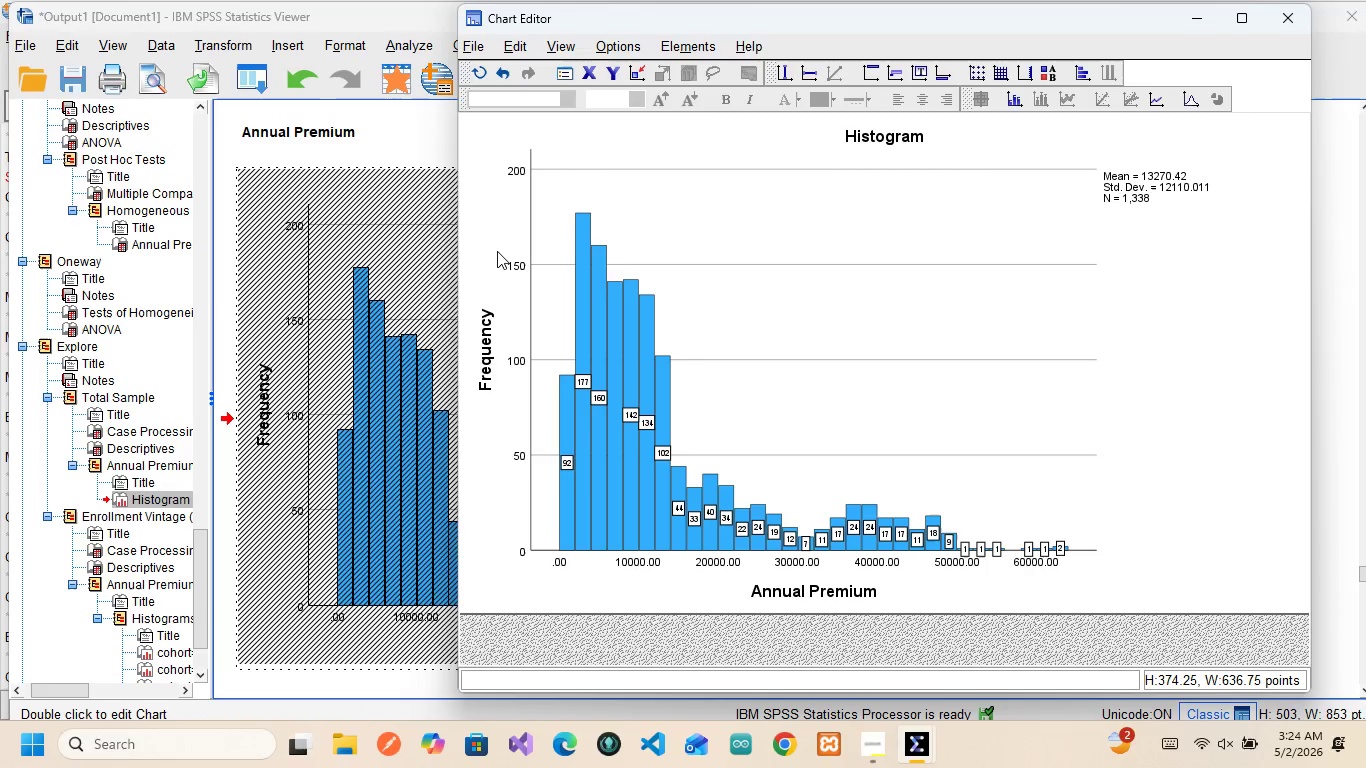 
left_click([1016, 104])
 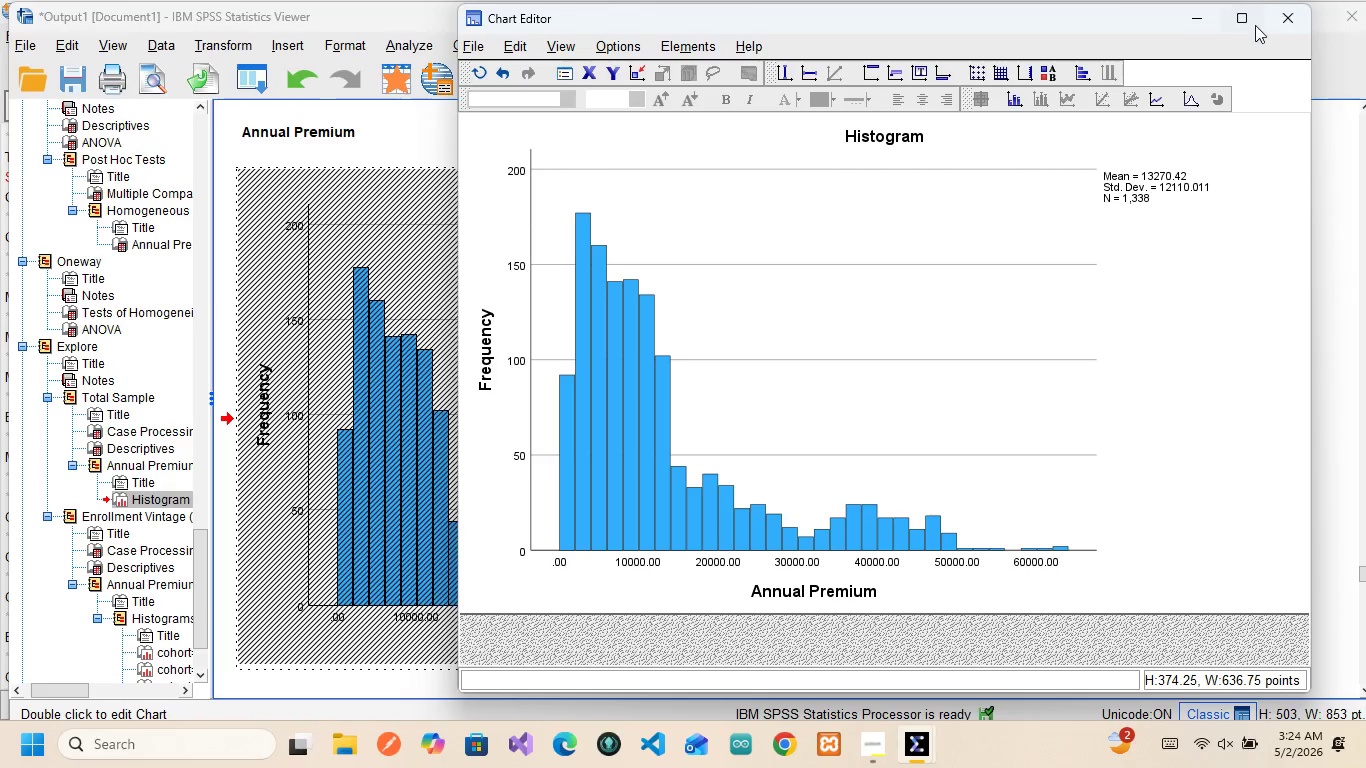 
left_click([1282, 25])
 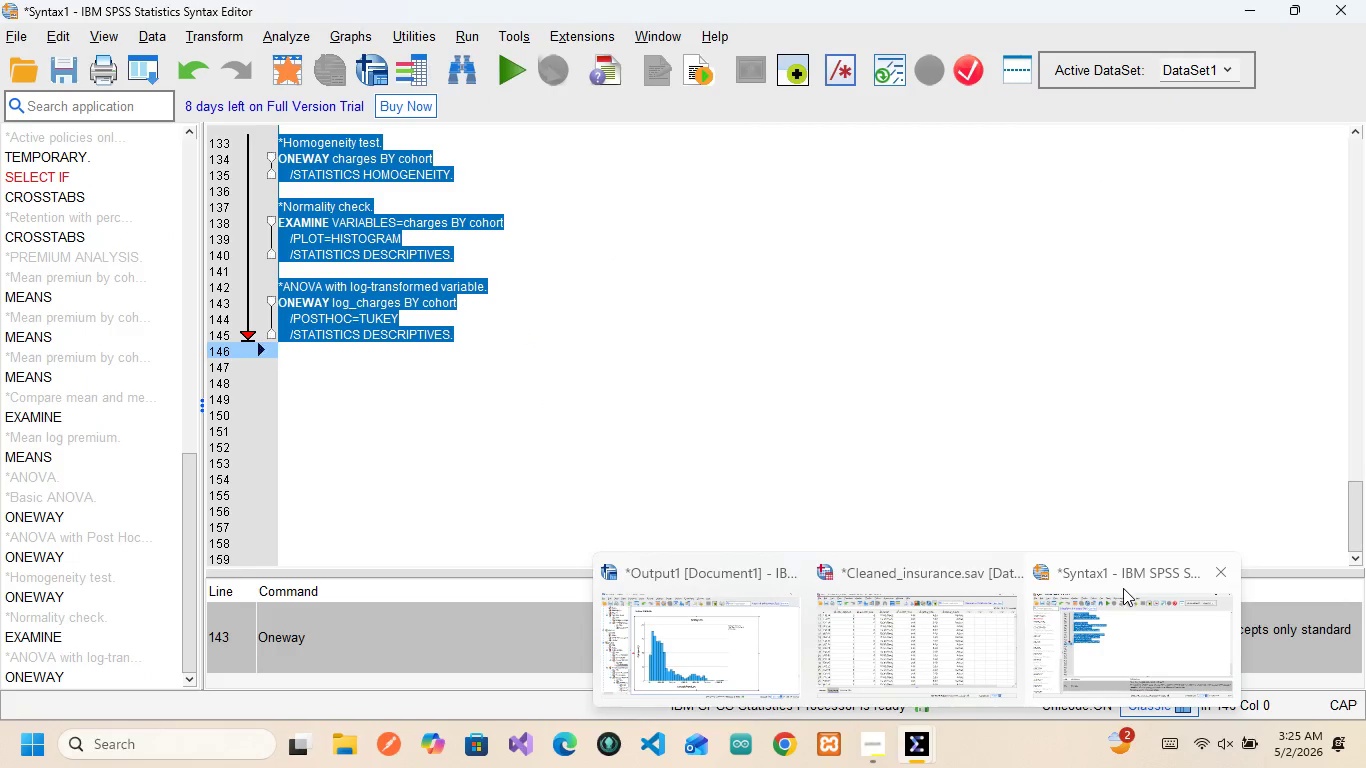 
left_click([706, 658])
 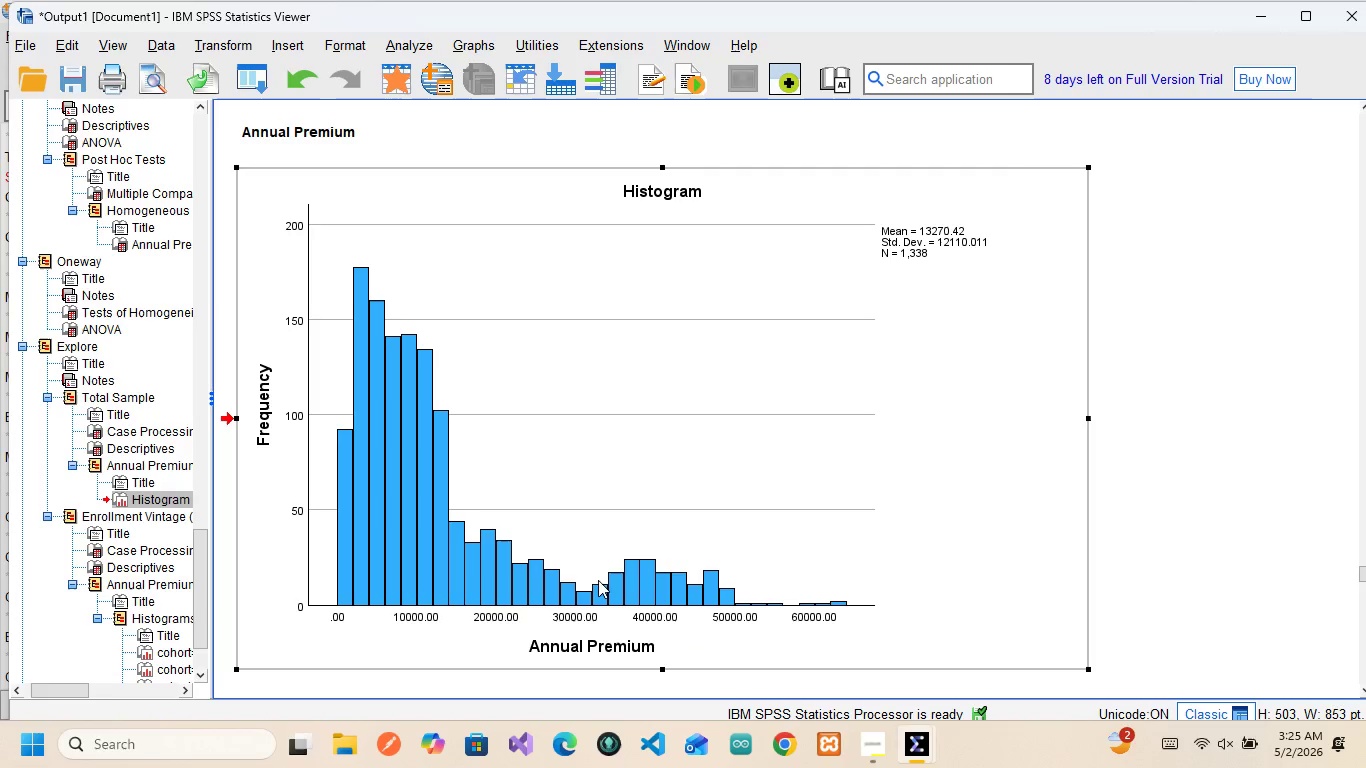 
wait(9.75)
 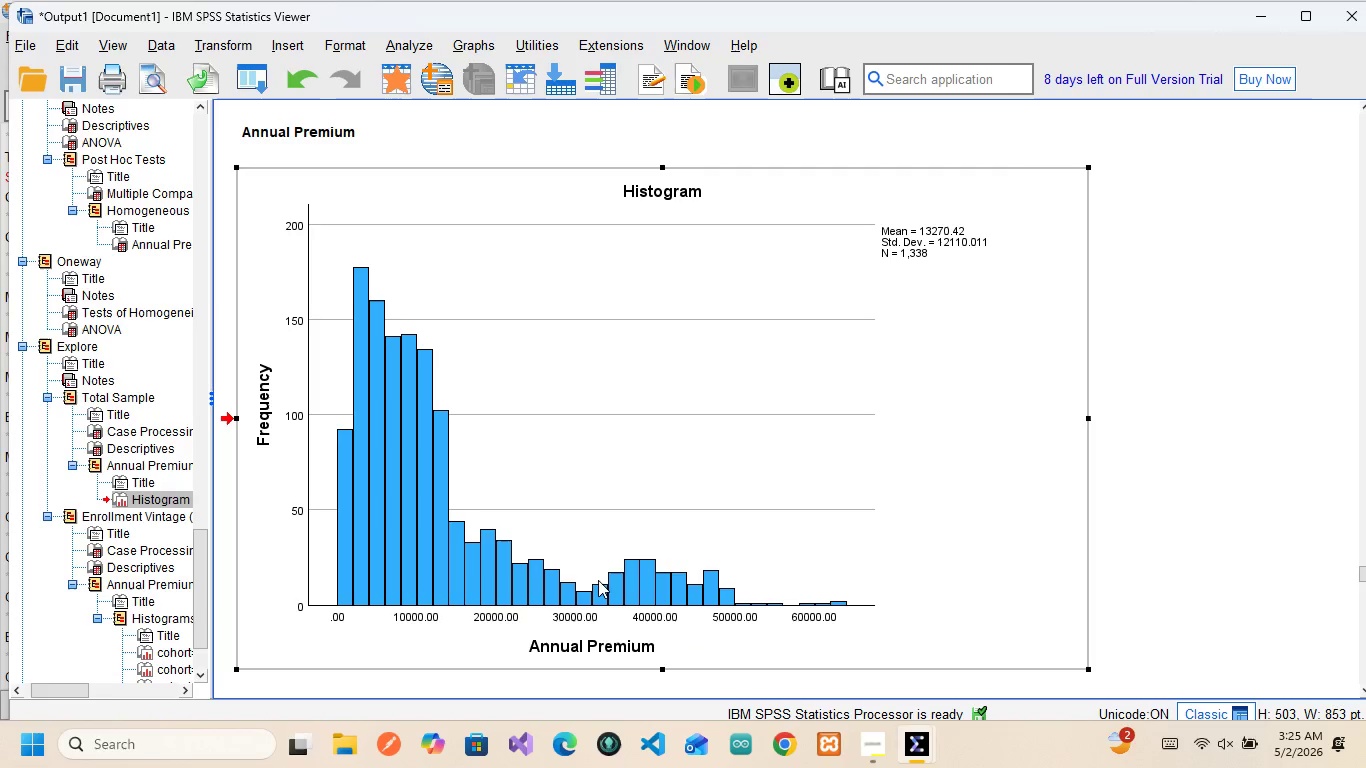 
scroll: coordinate [410, 376], scroll_direction: down, amount: 2.0
 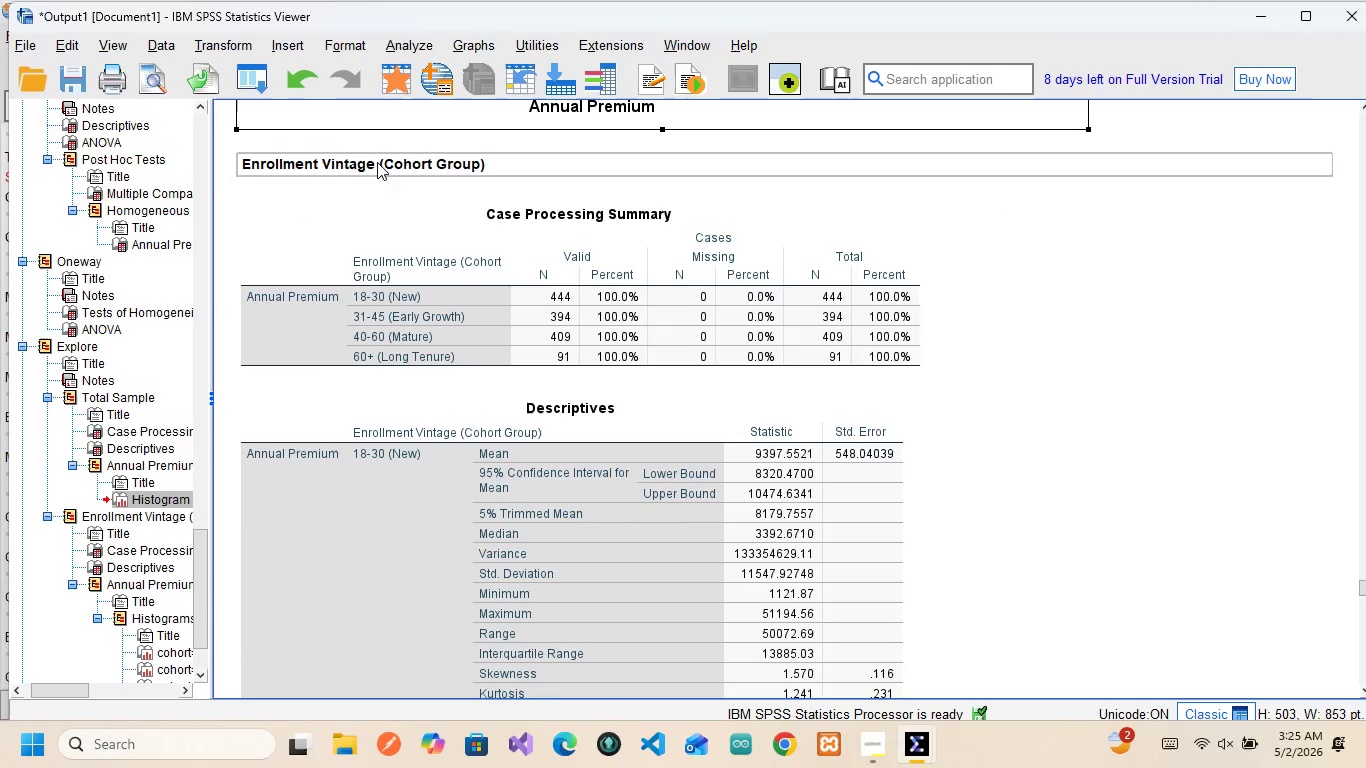 
left_click([367, 157])
 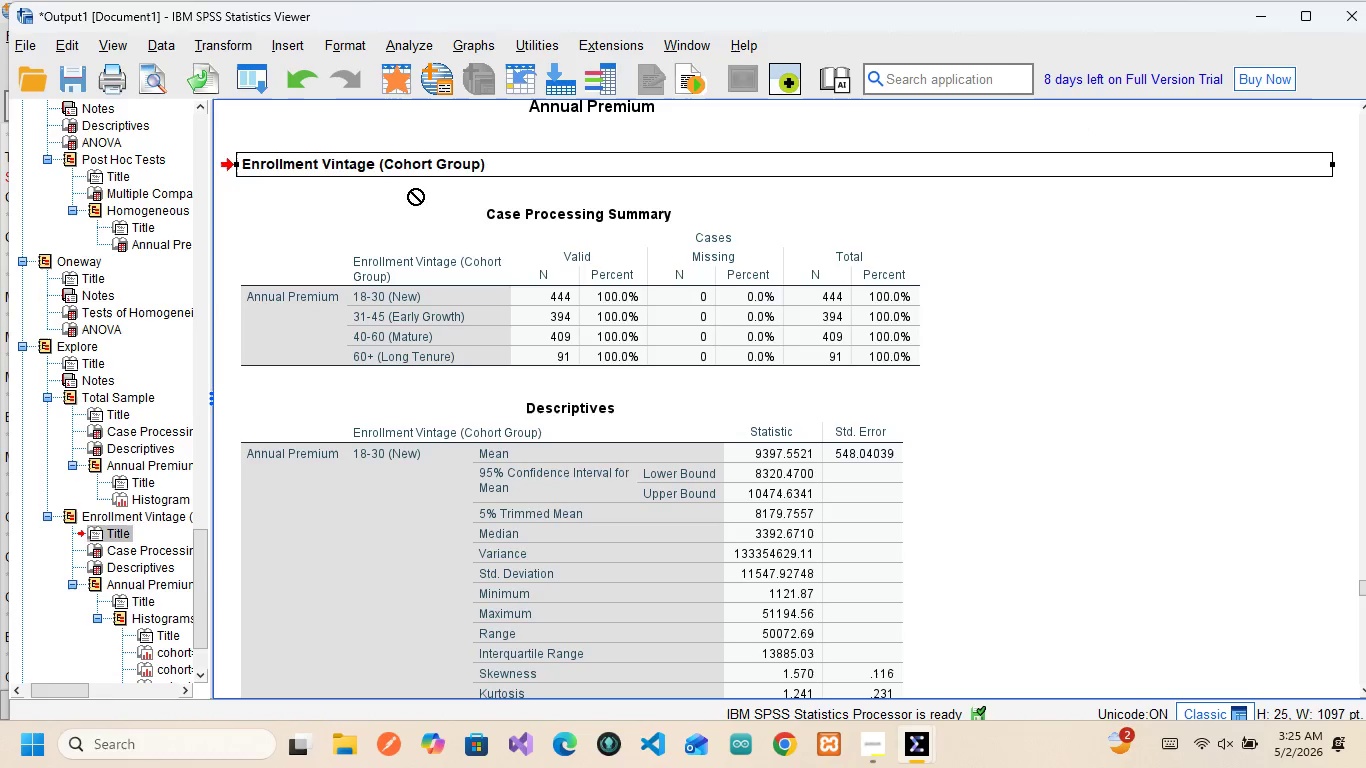 
mouse_move([398, 189])
 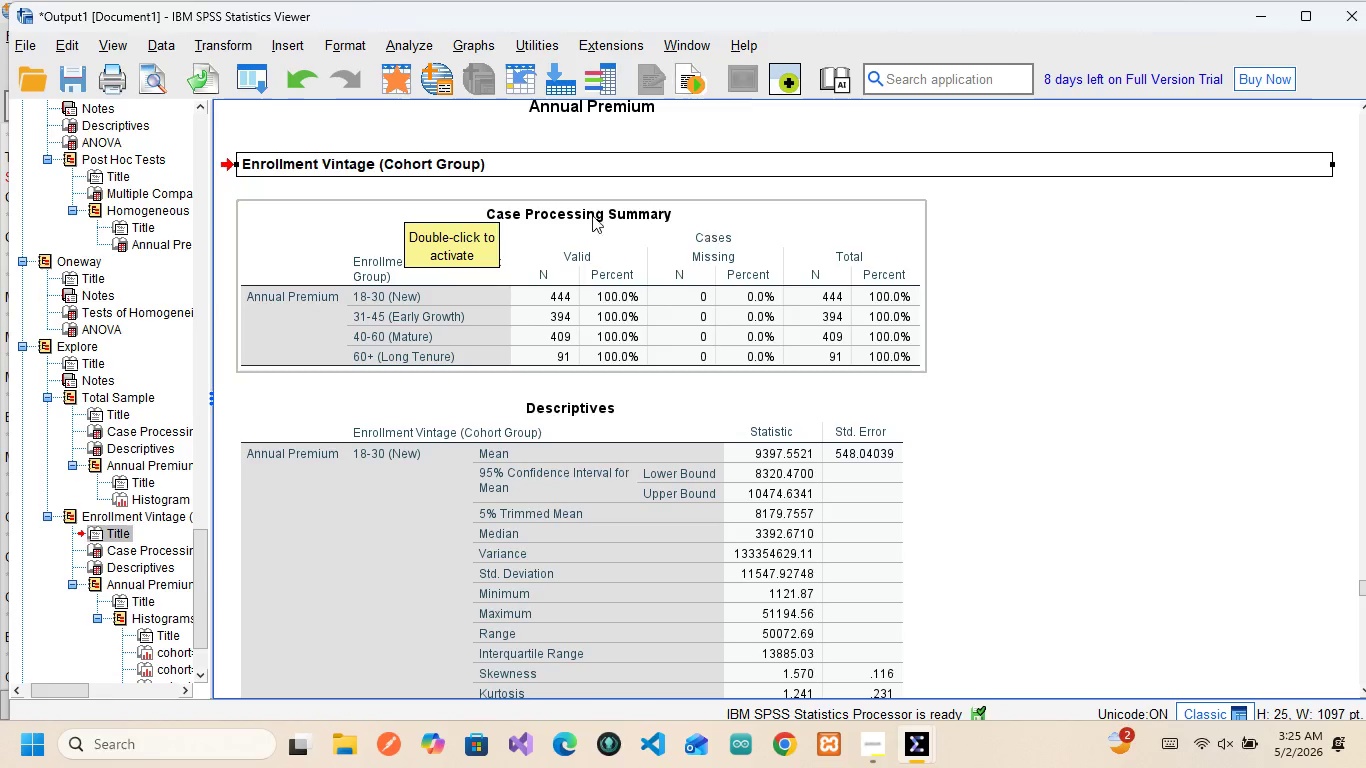 
left_click([553, 225])
 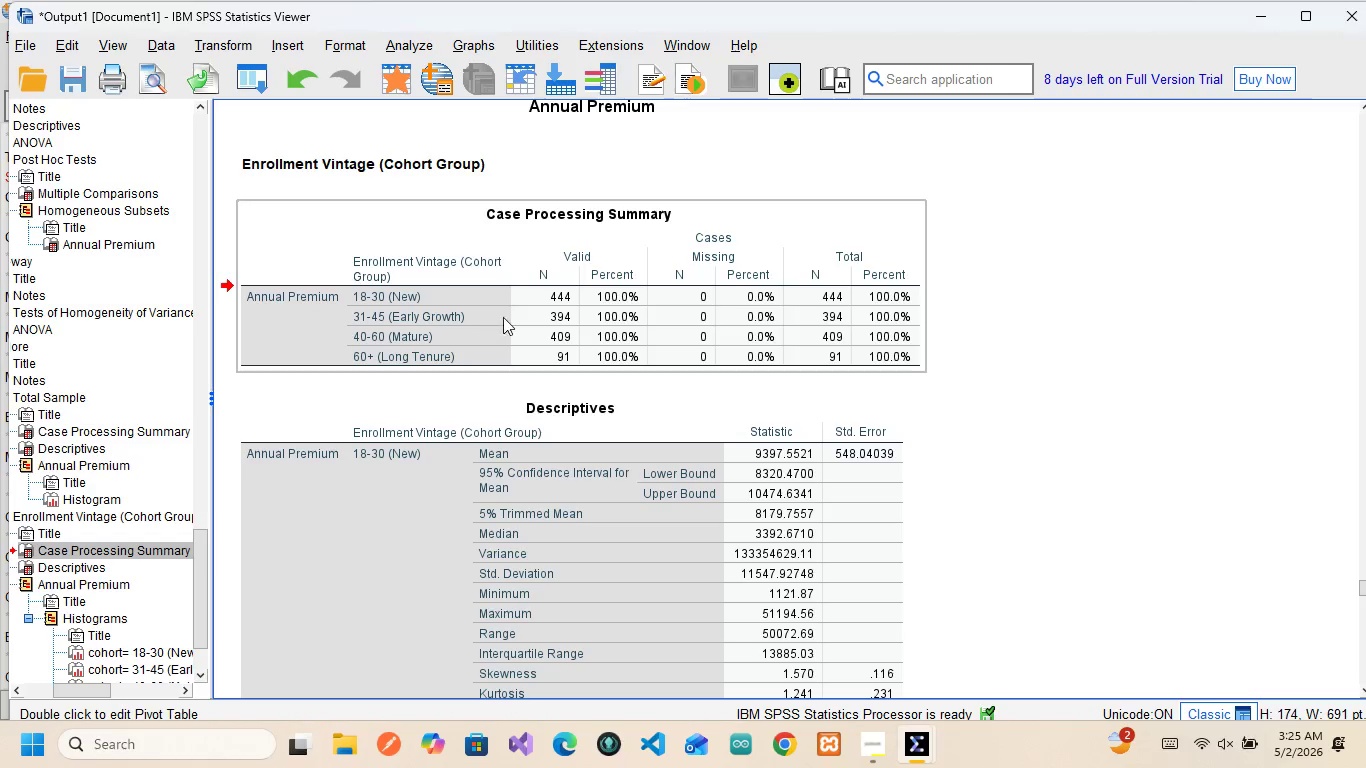 
wait(6.95)
 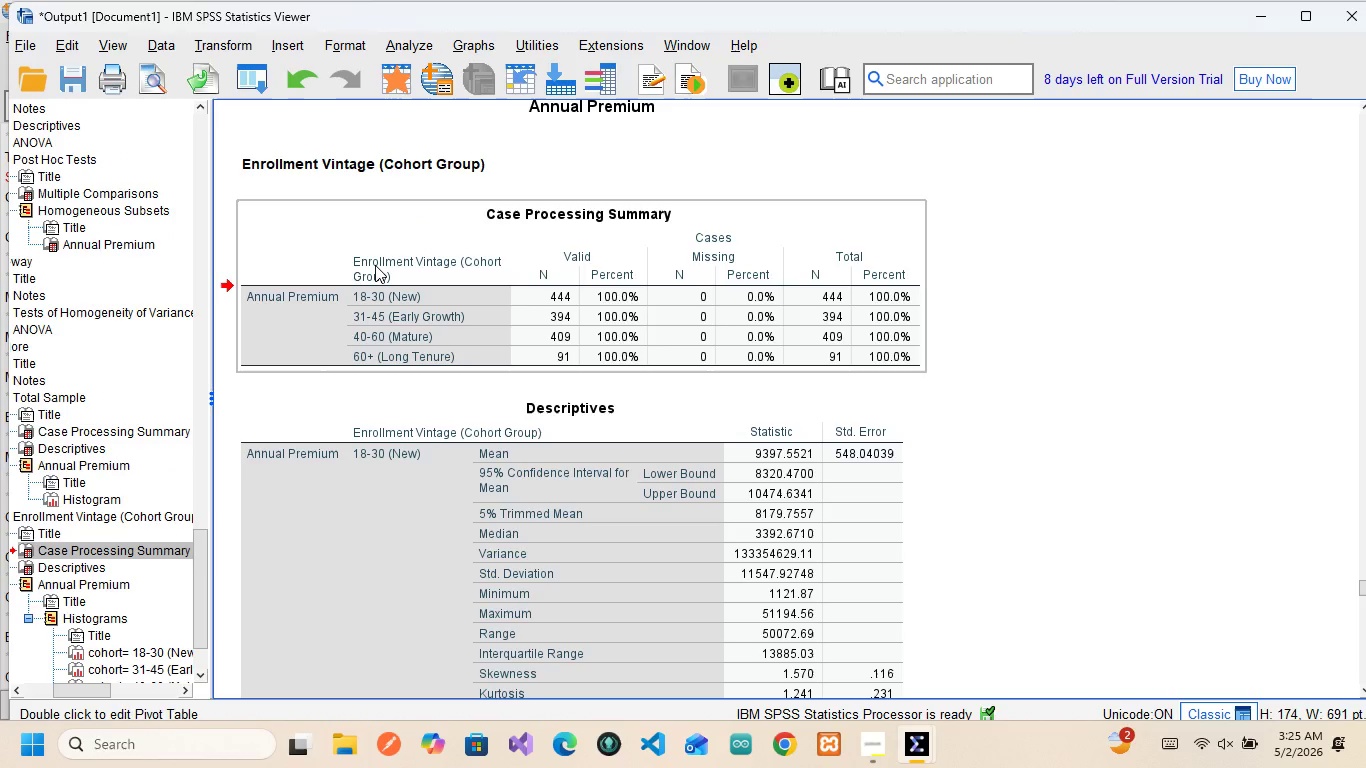 
mouse_move([487, 356])
 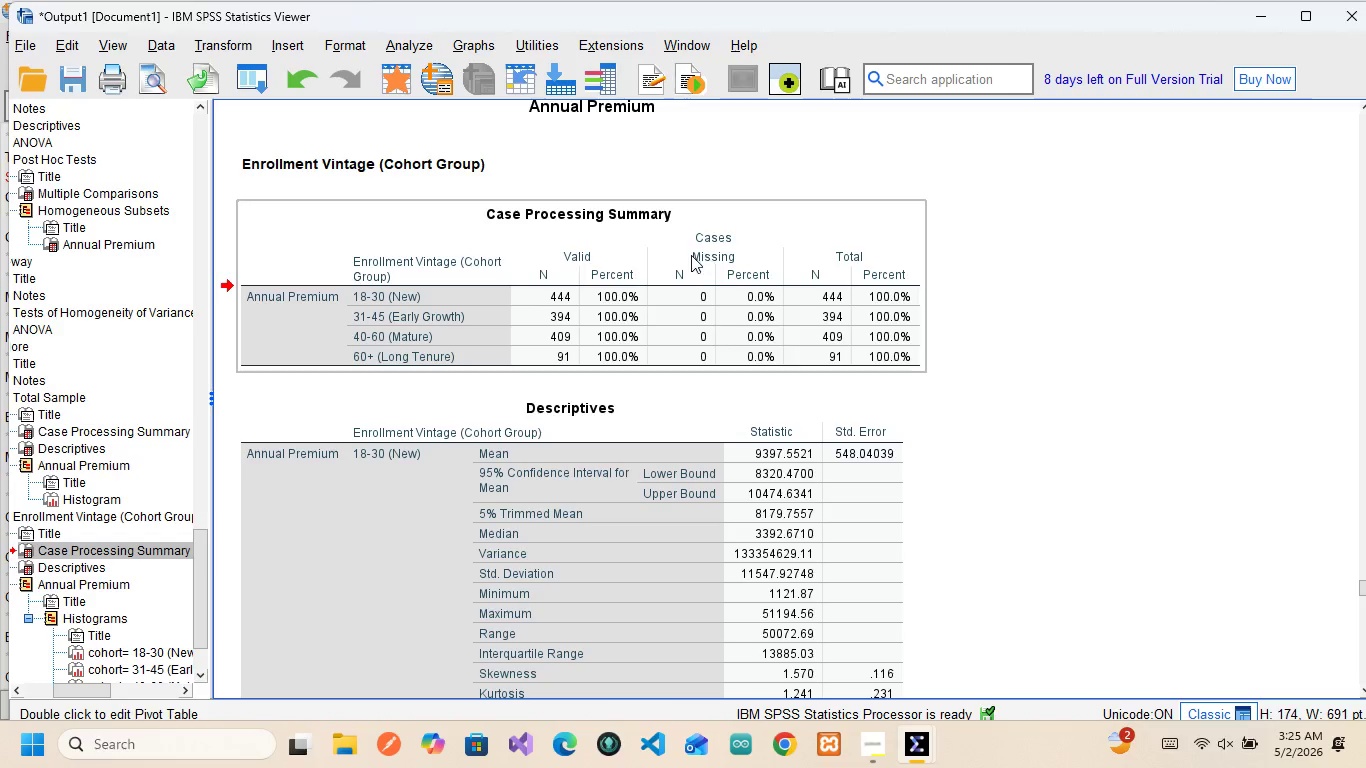 
wait(21.87)
 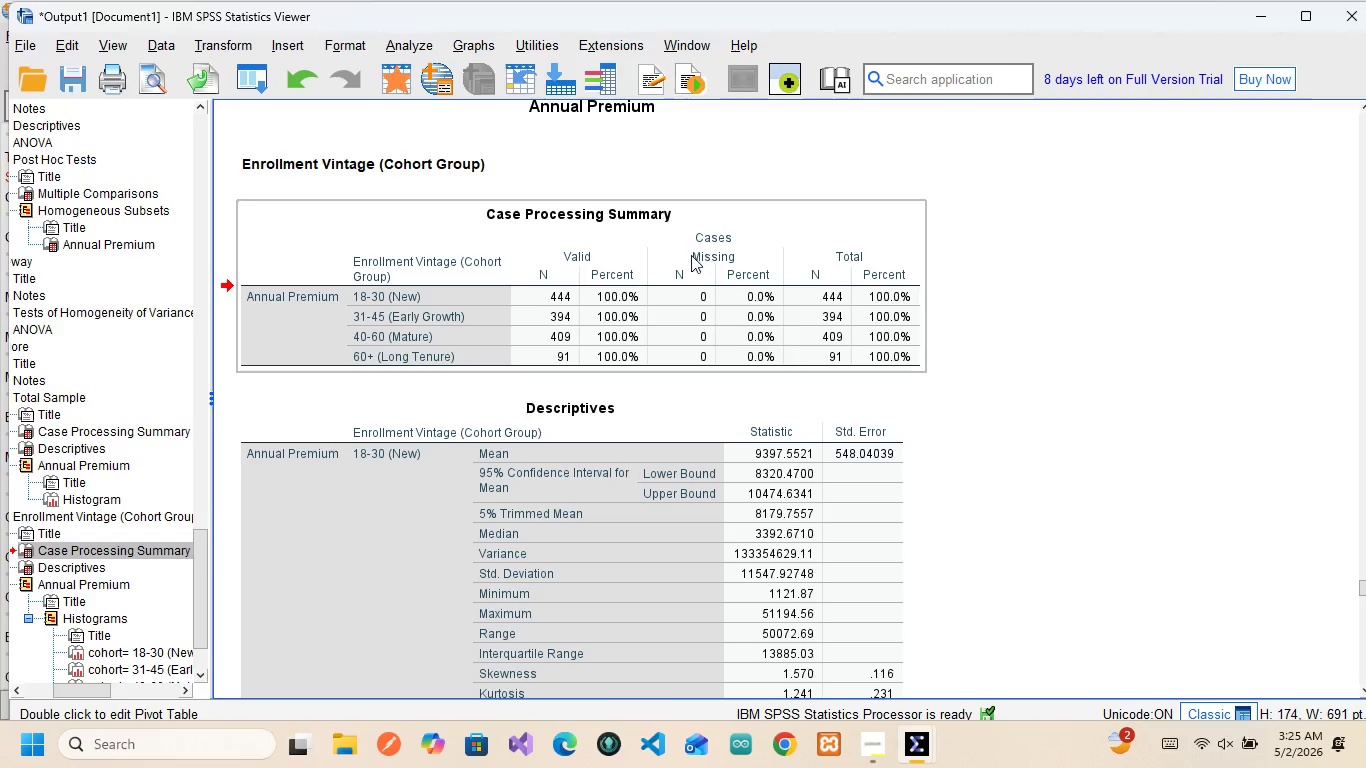 
scroll: coordinate [543, 396], scroll_direction: down, amount: 3.0
 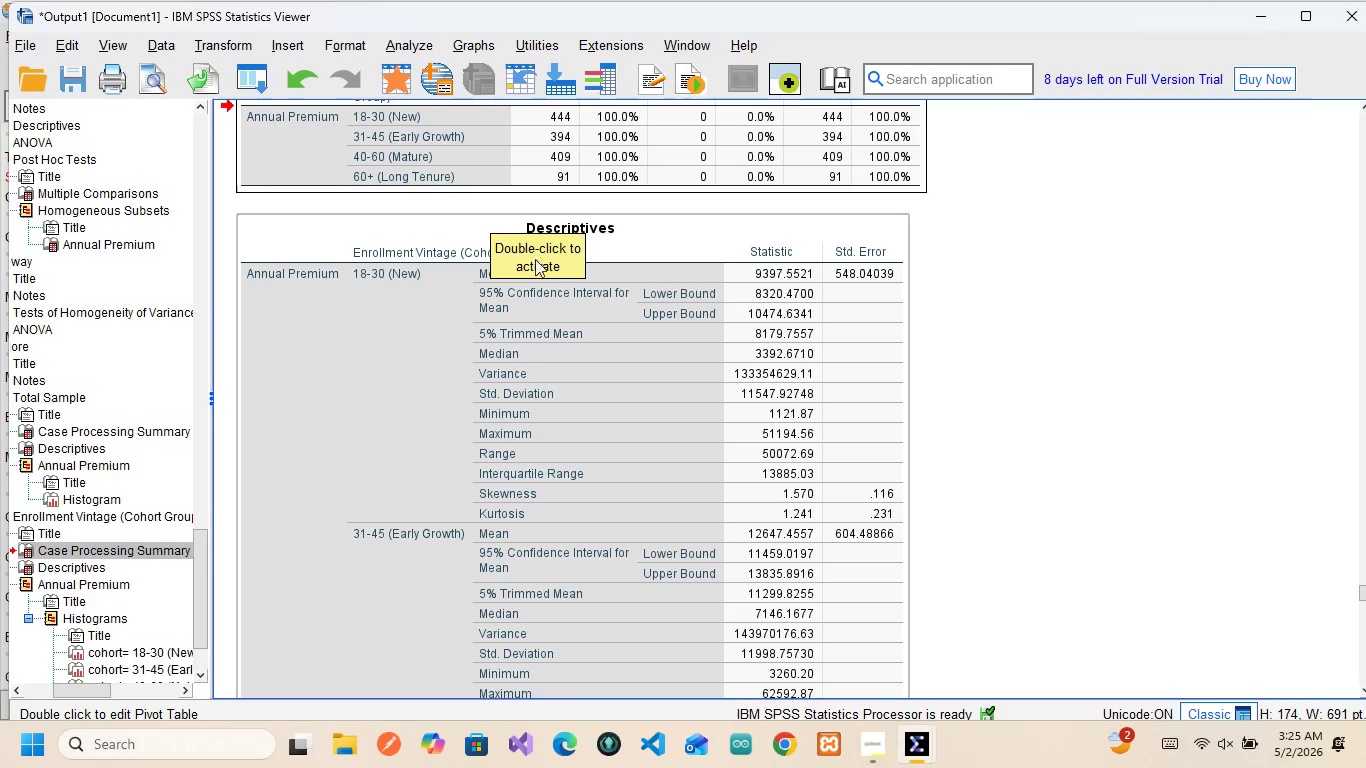 
left_click([538, 264])
 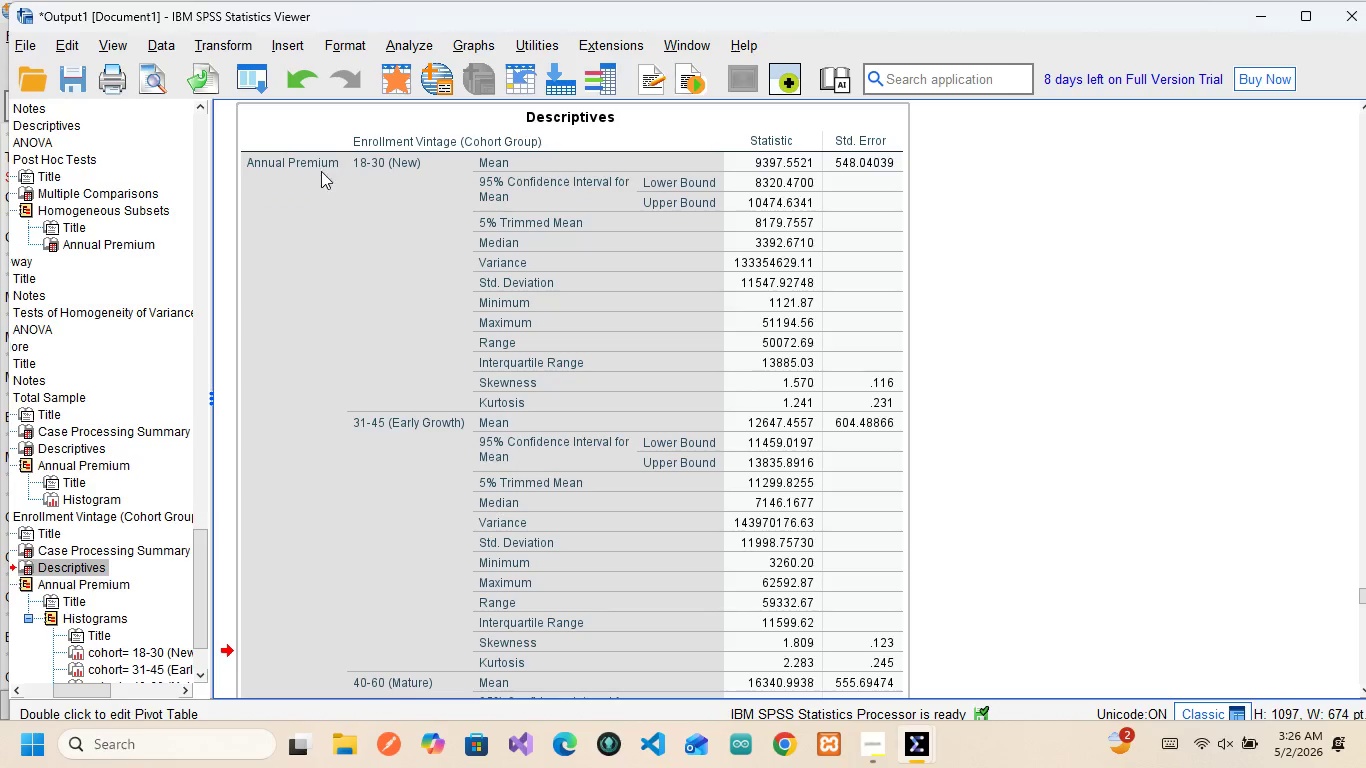 
wait(6.27)
 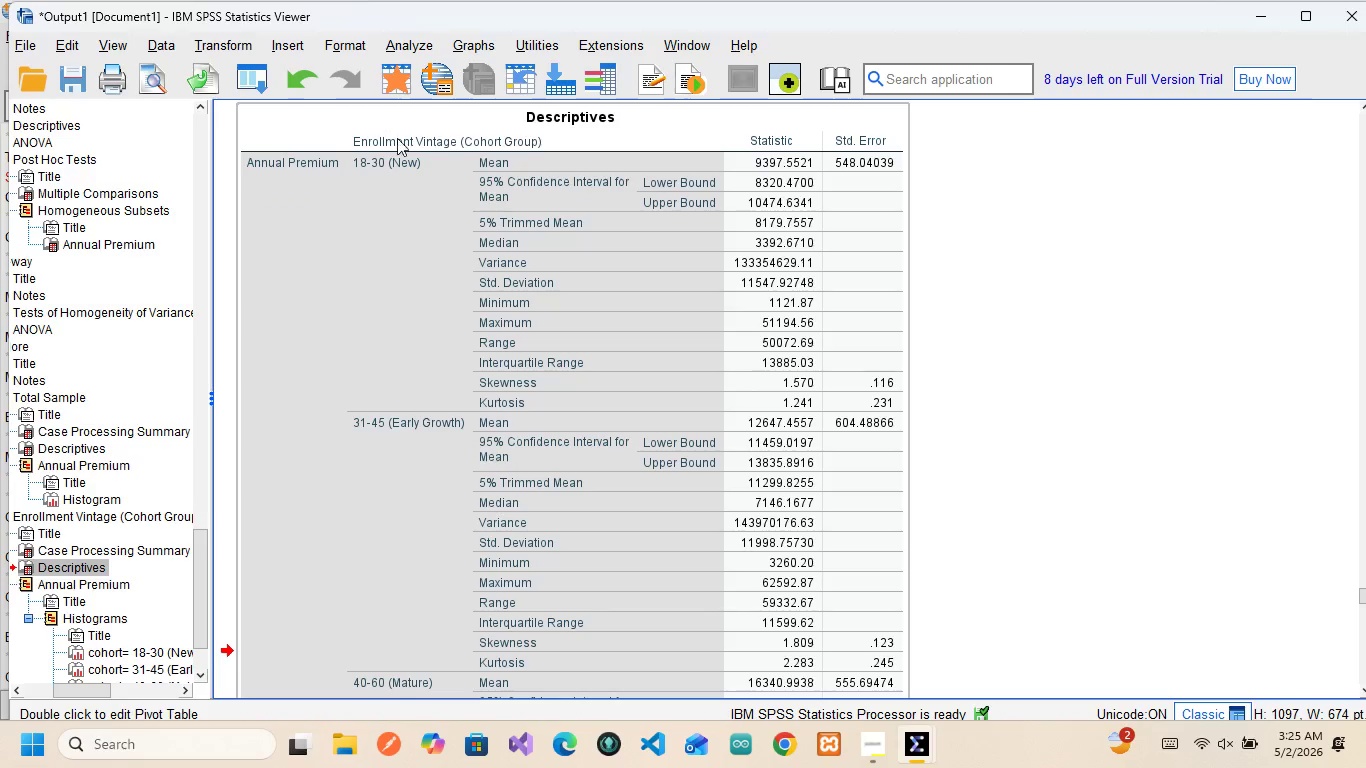 
scroll: coordinate [494, 426], scroll_direction: down, amount: 2.0
 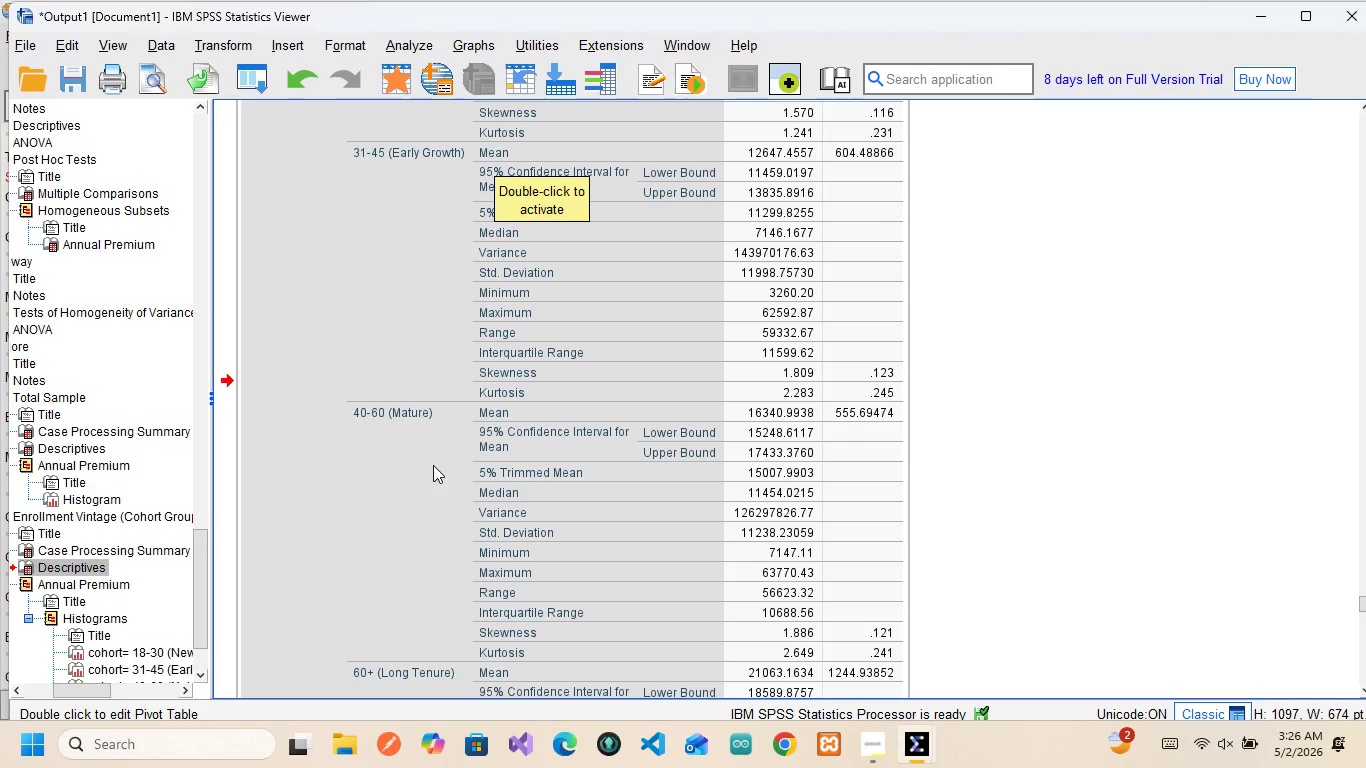 
key(Control+ControlLeft)
 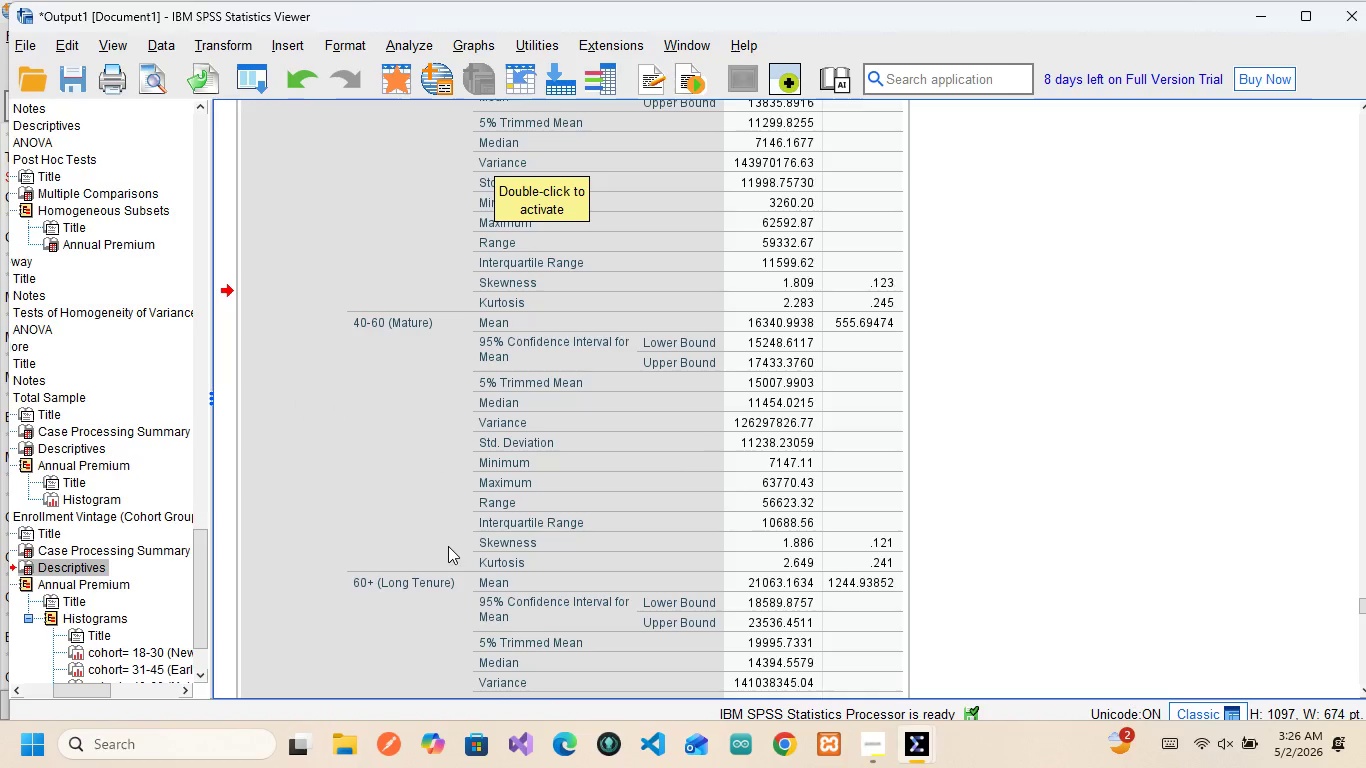 
scroll: coordinate [433, 465], scroll_direction: down, amount: 2.0
 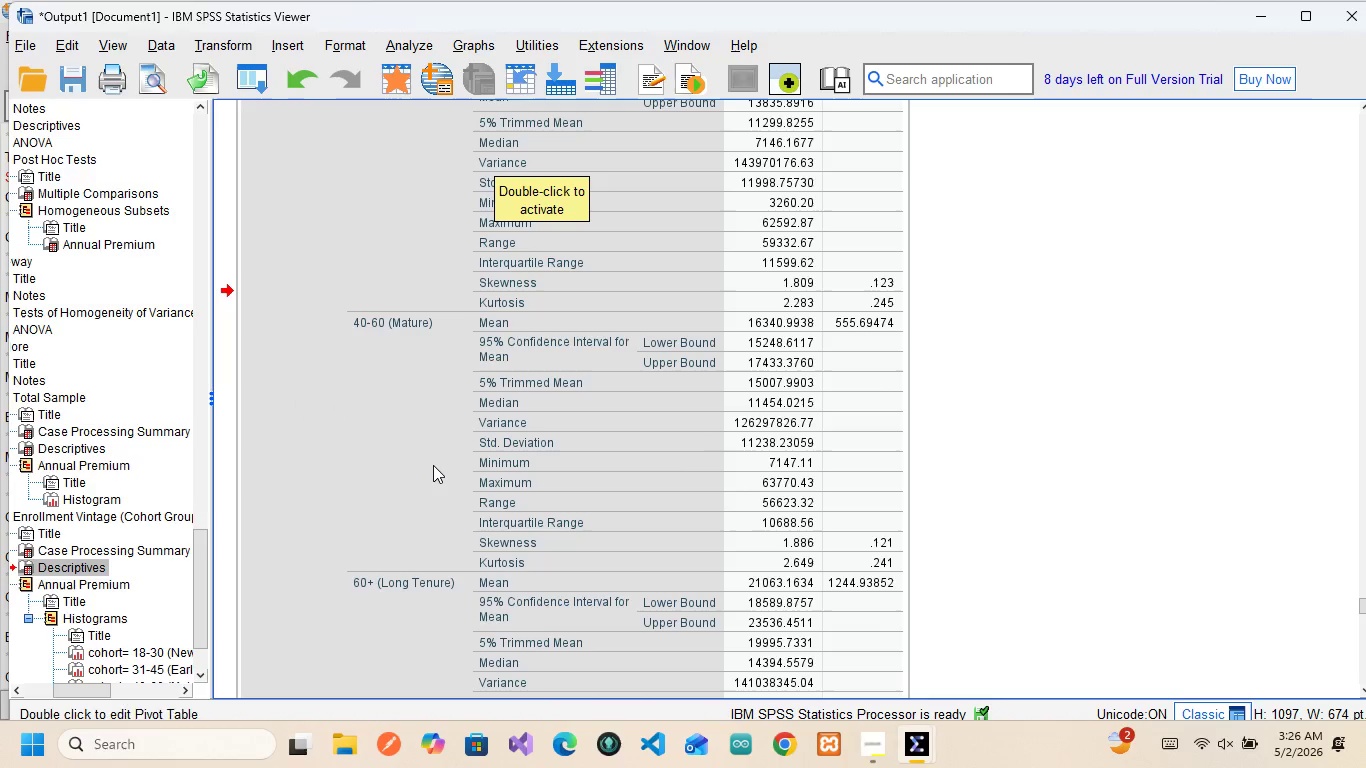 
scroll: coordinate [448, 546], scroll_direction: up, amount: 7.0
 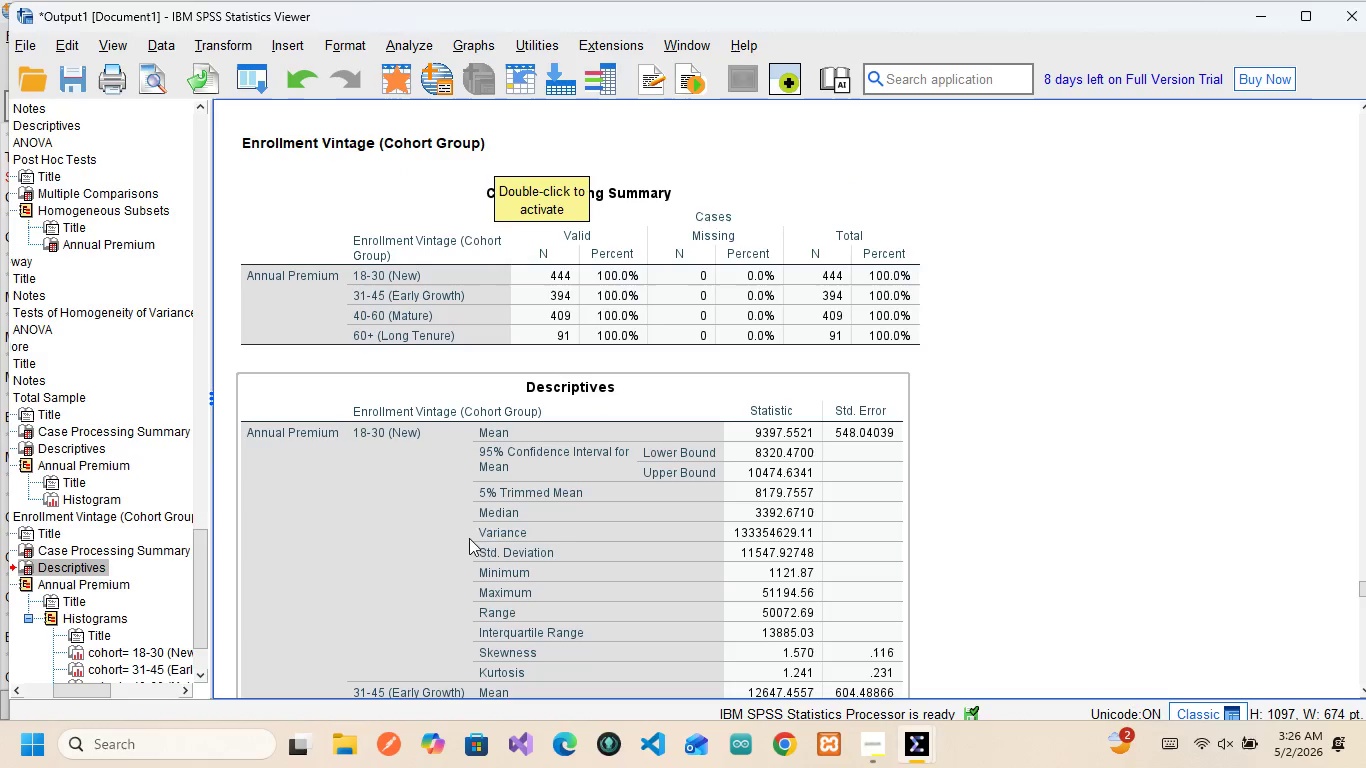 
wait(8.75)
 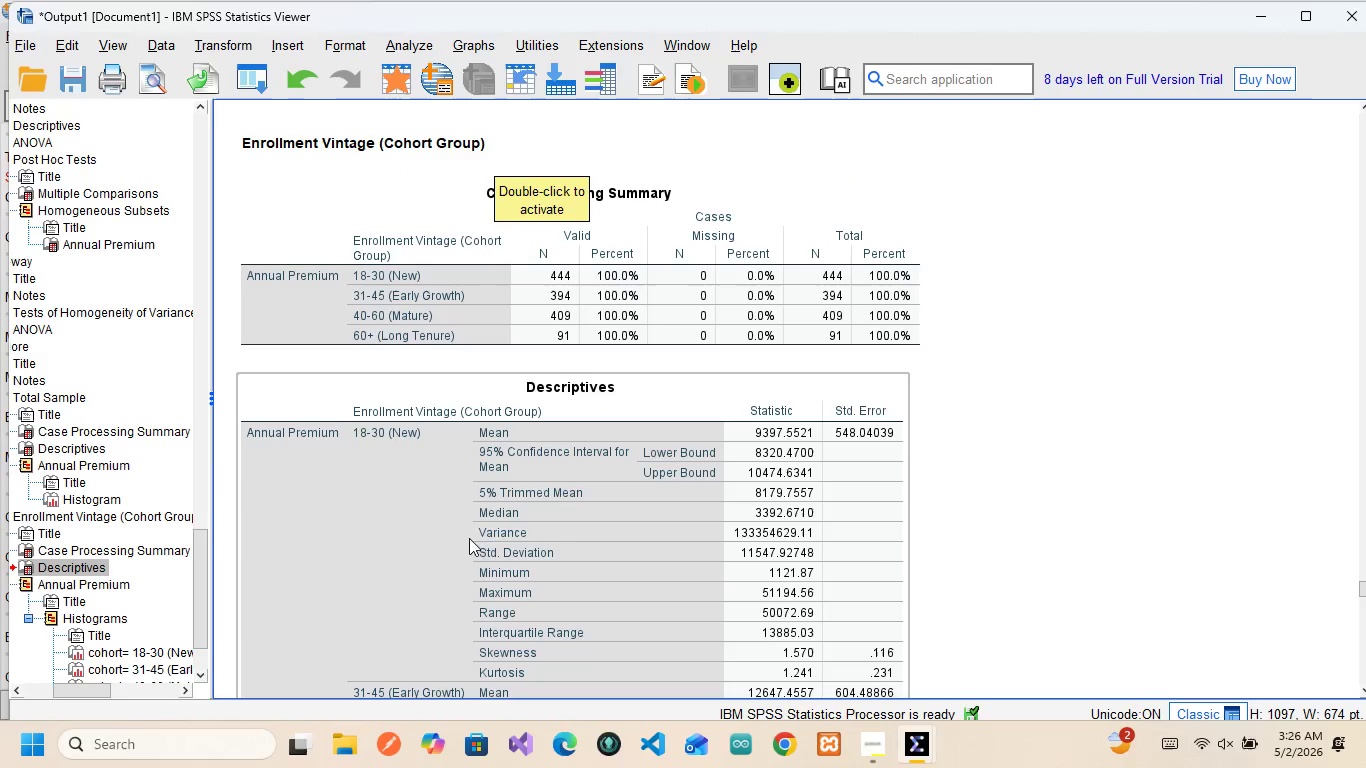 
scroll: coordinate [538, 639], scroll_direction: down, amount: 1.0
 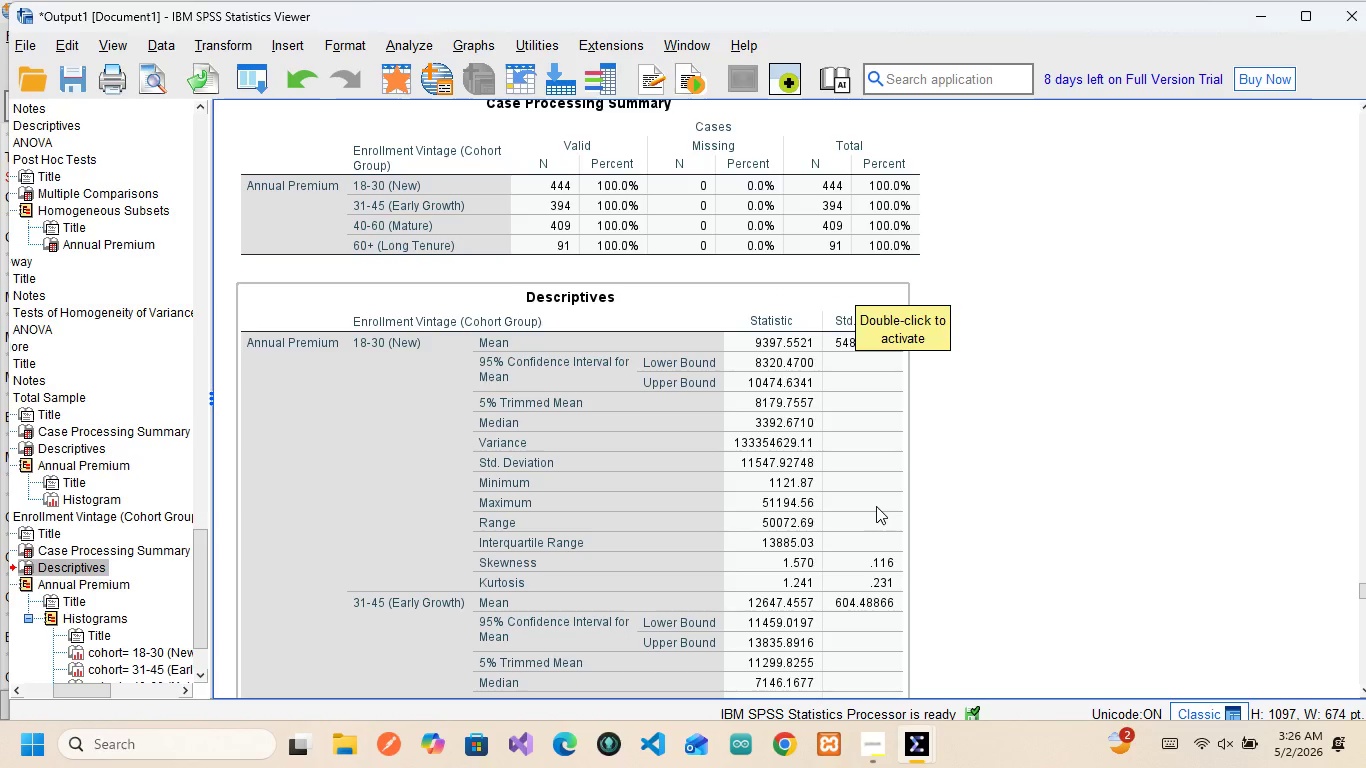 
wait(6.44)
 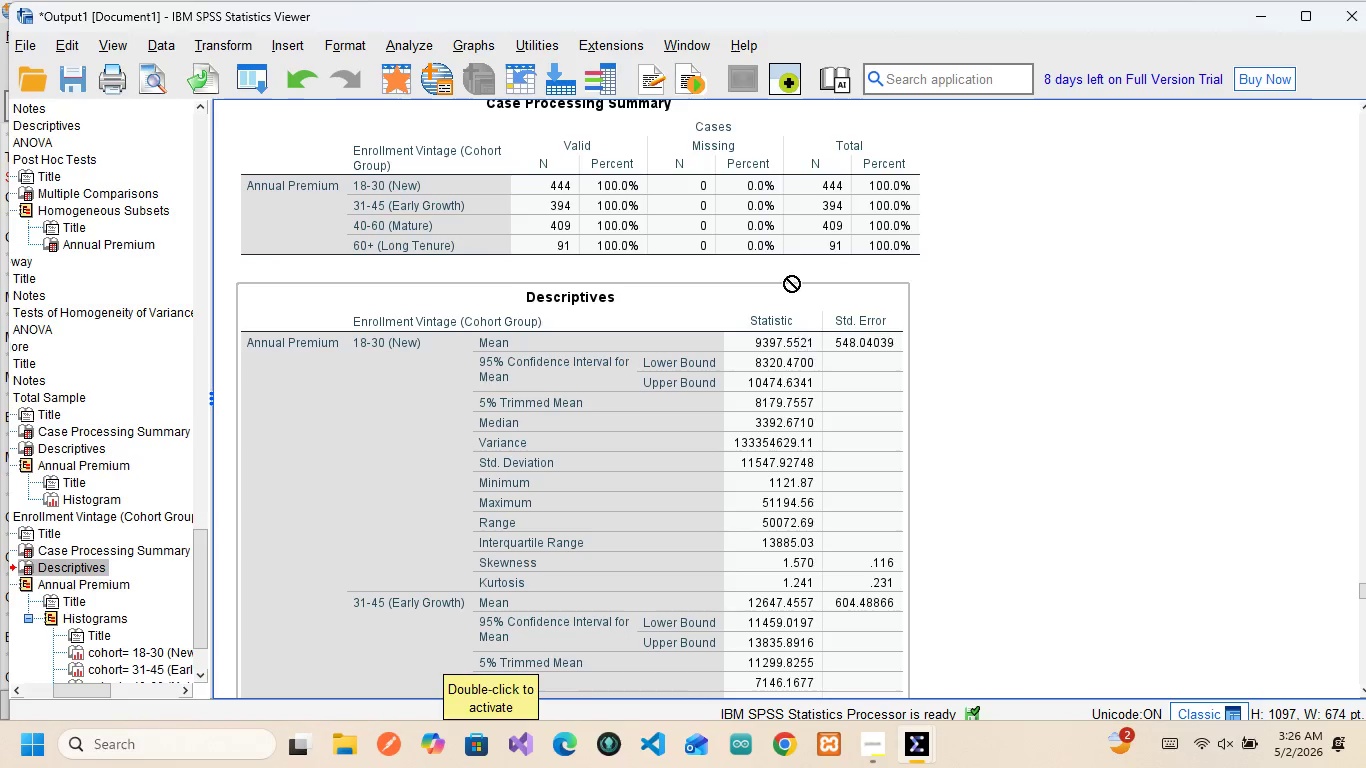 
scroll: coordinate [408, 441], scroll_direction: down, amount: 6.0
 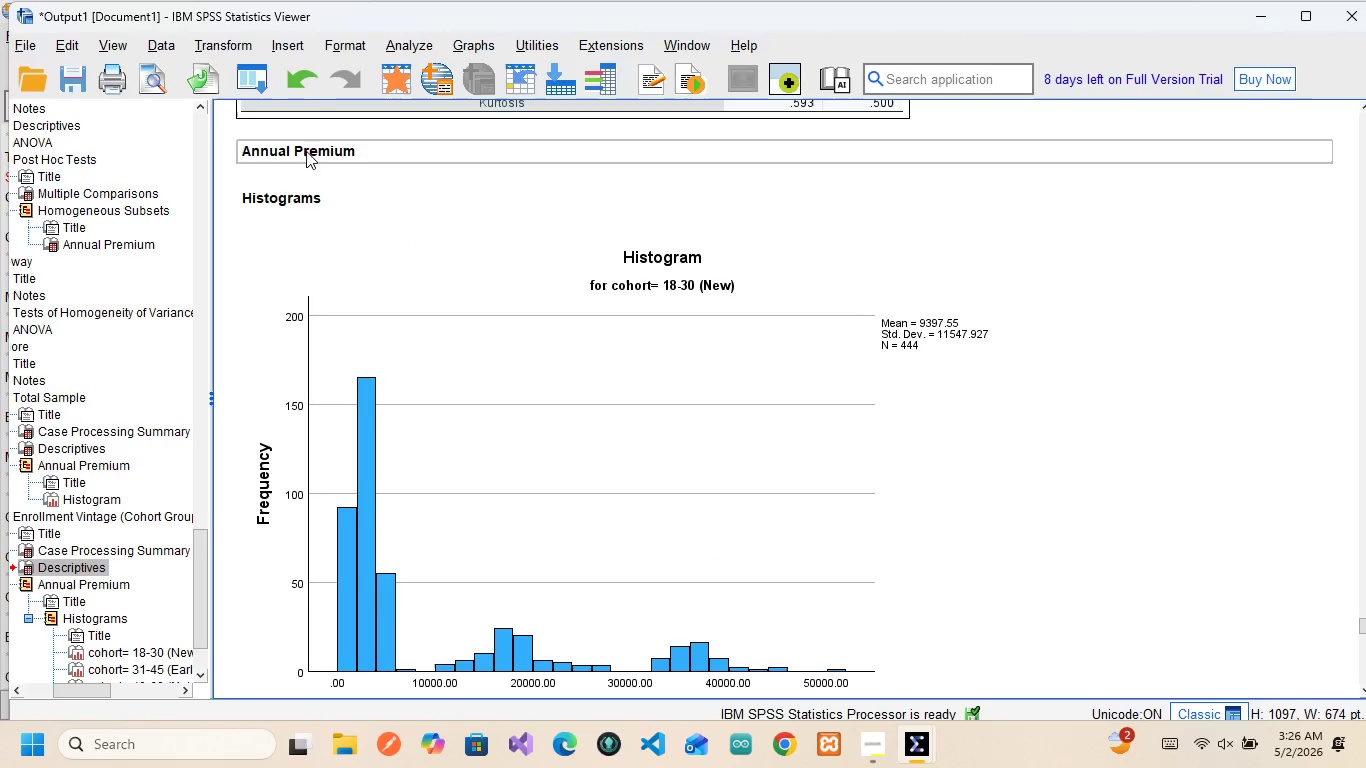 
left_click([304, 141])
 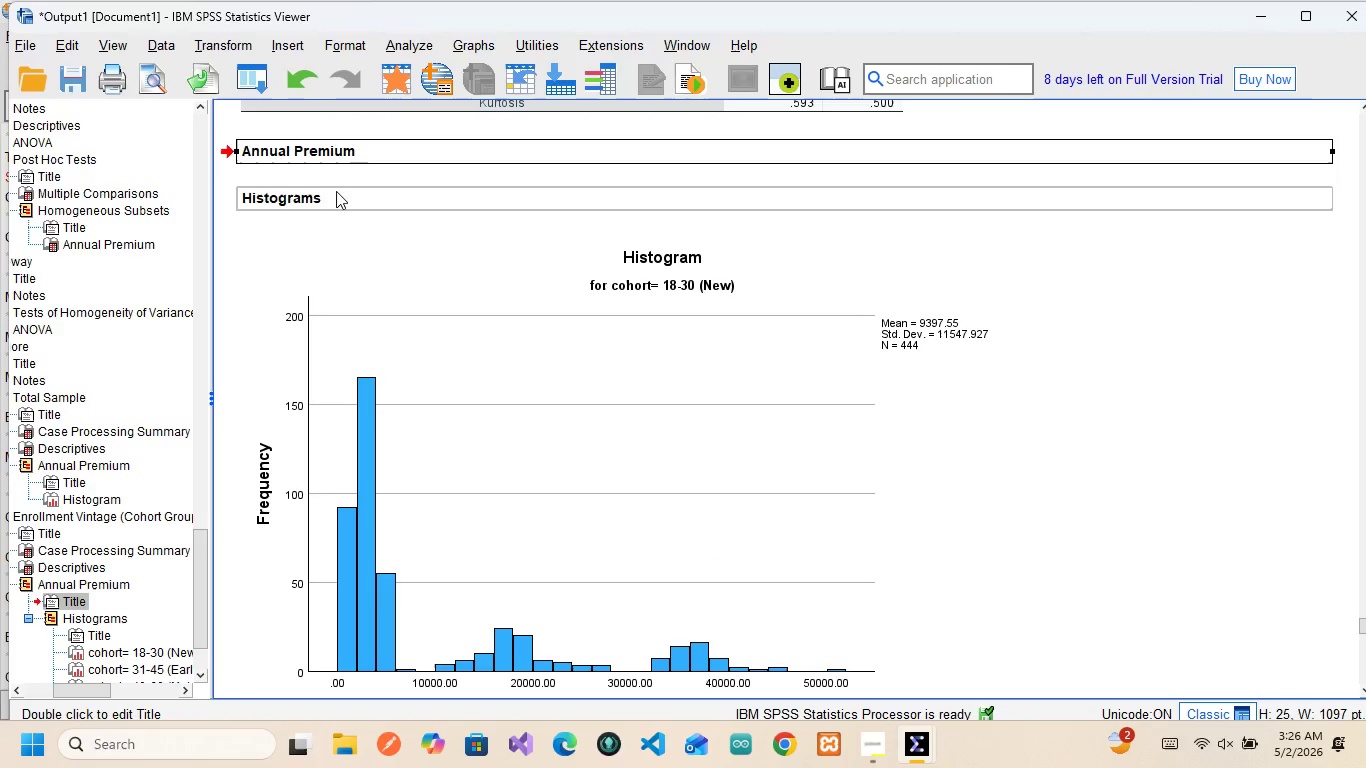 
mouse_move([312, 230])
 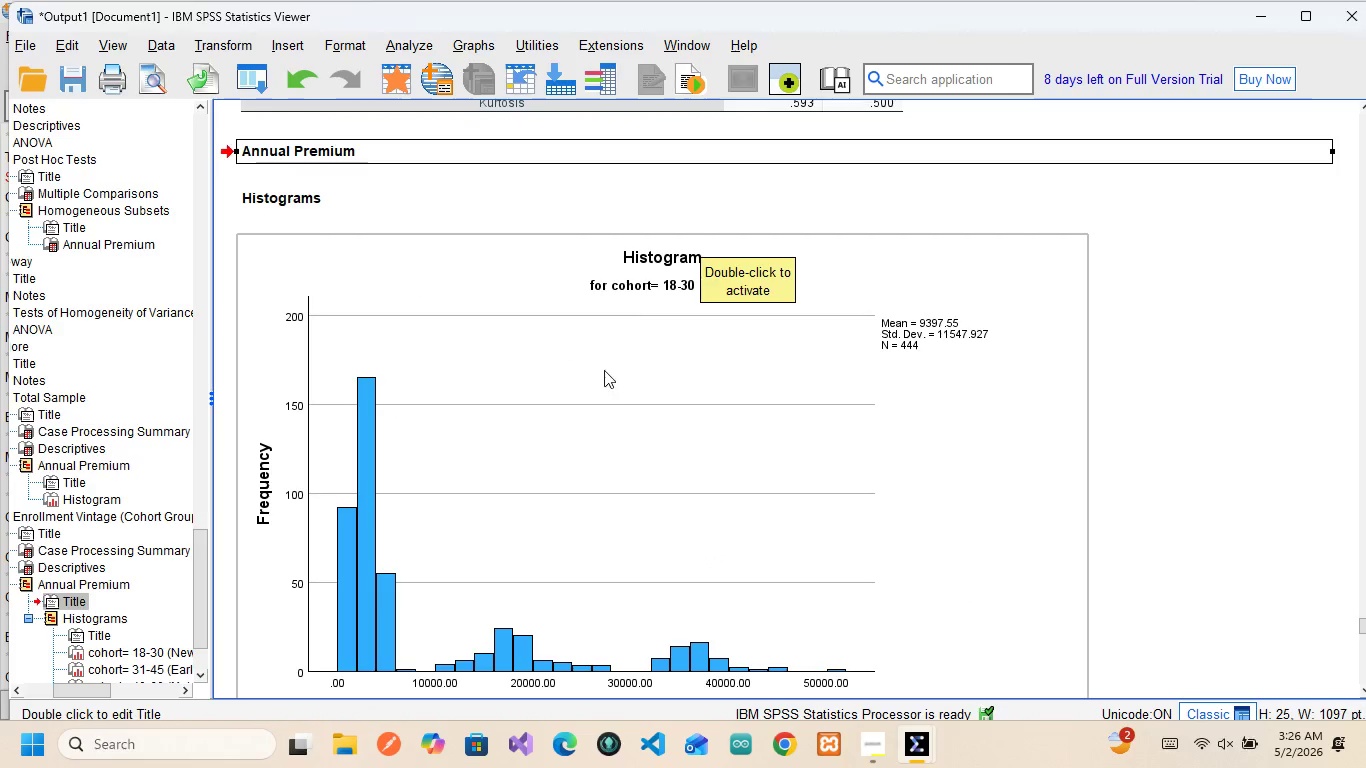 
left_click([618, 397])
 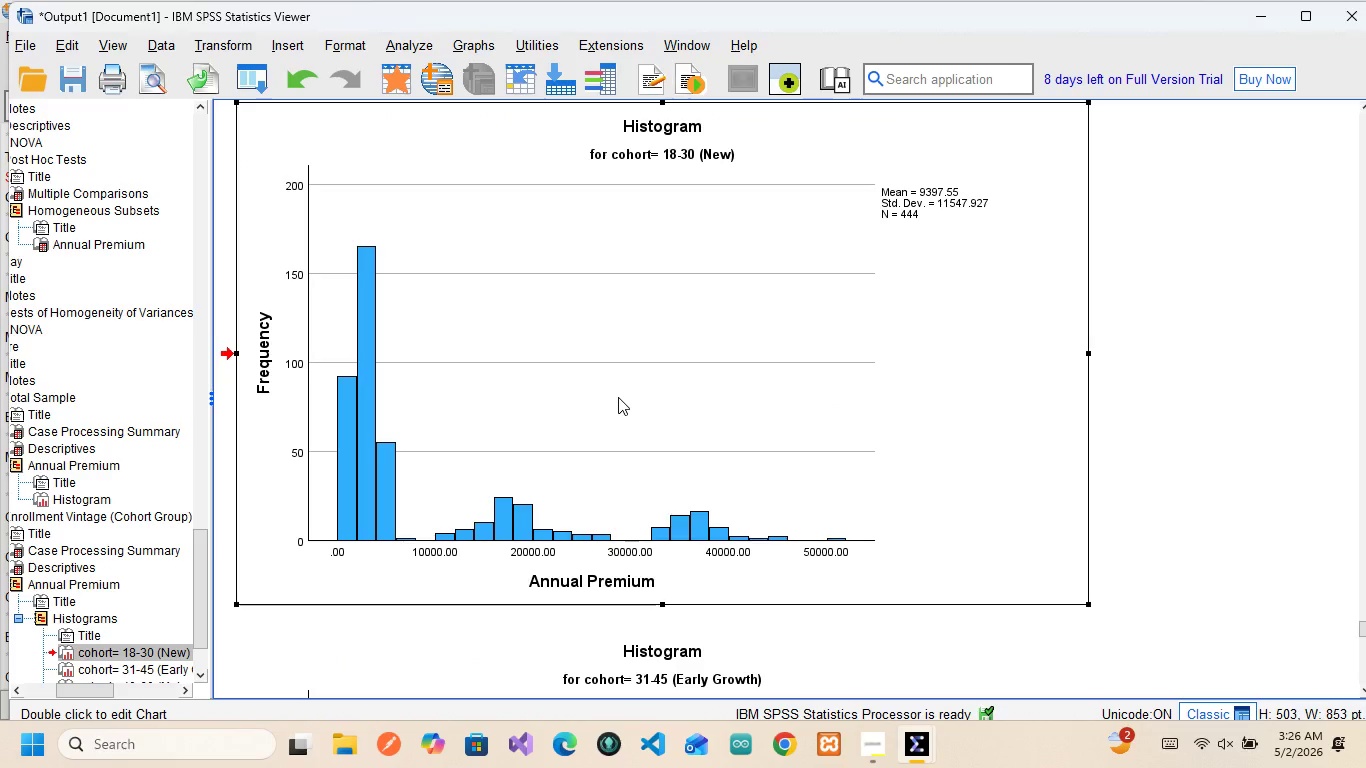 
scroll: coordinate [618, 397], scroll_direction: down, amount: 1.0
 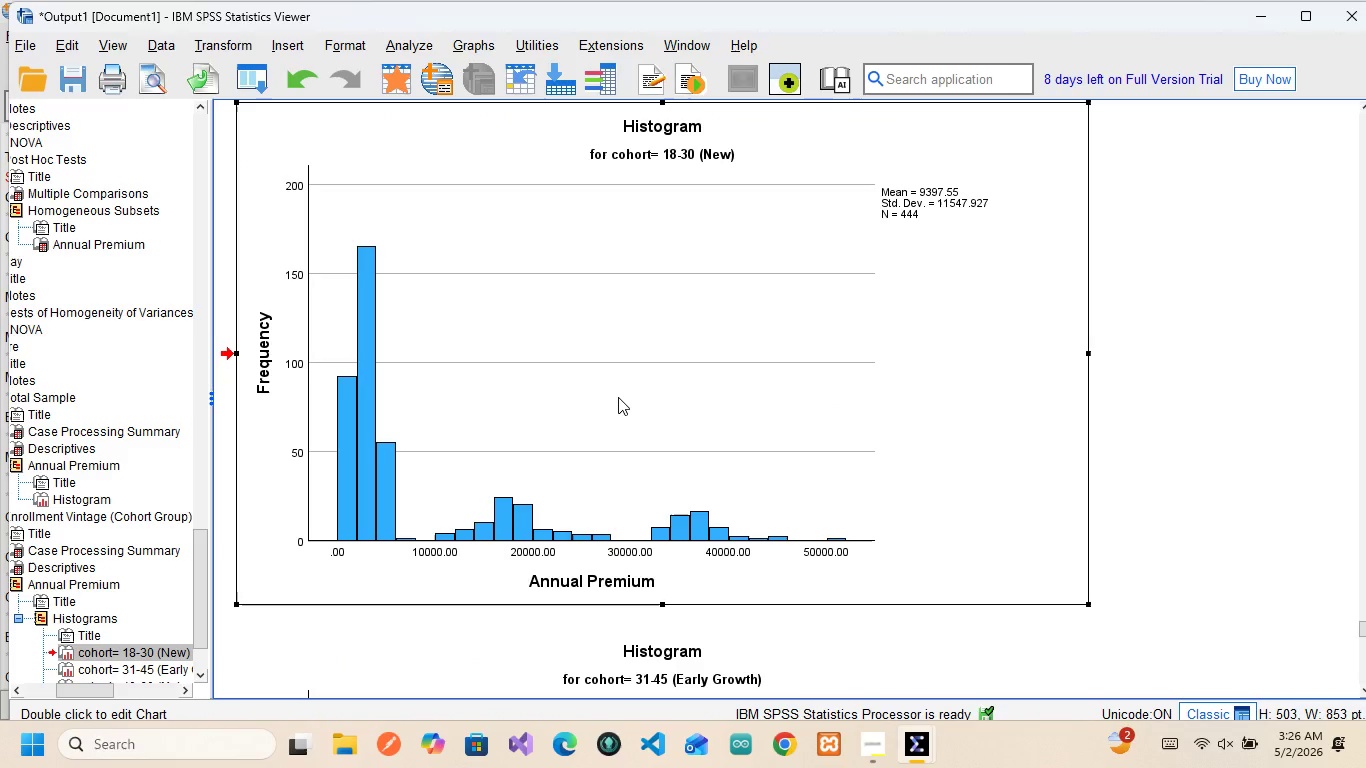 
scroll: coordinate [618, 397], scroll_direction: up, amount: 1.0
 